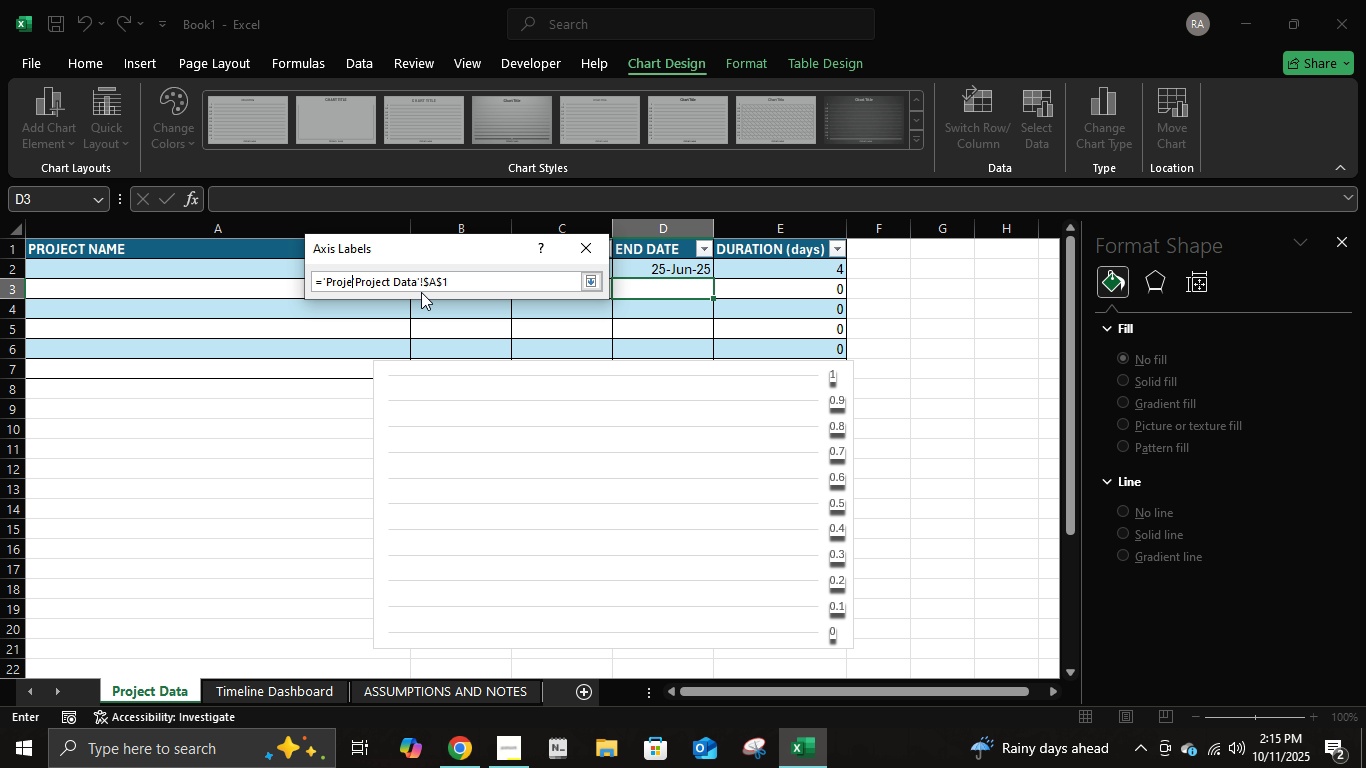 
key(Backspace)
 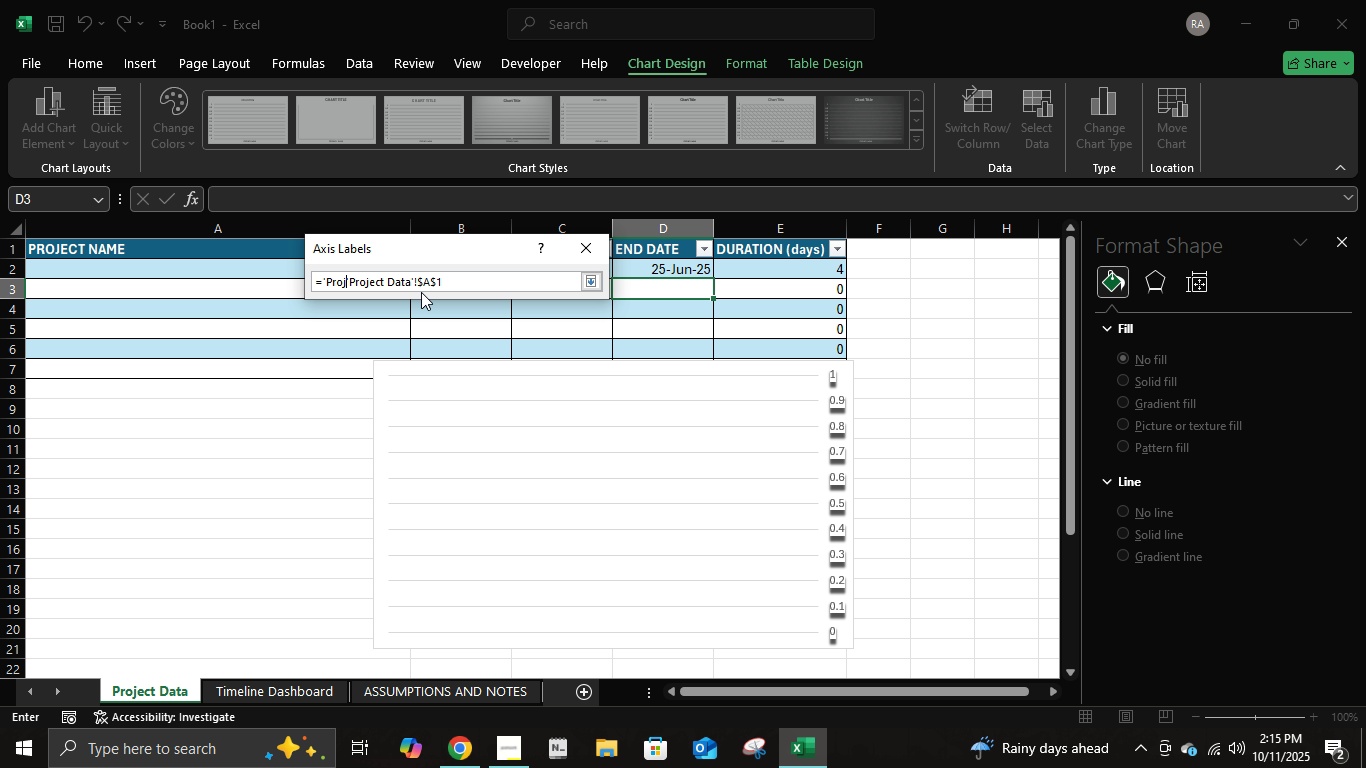 
key(Backspace)
 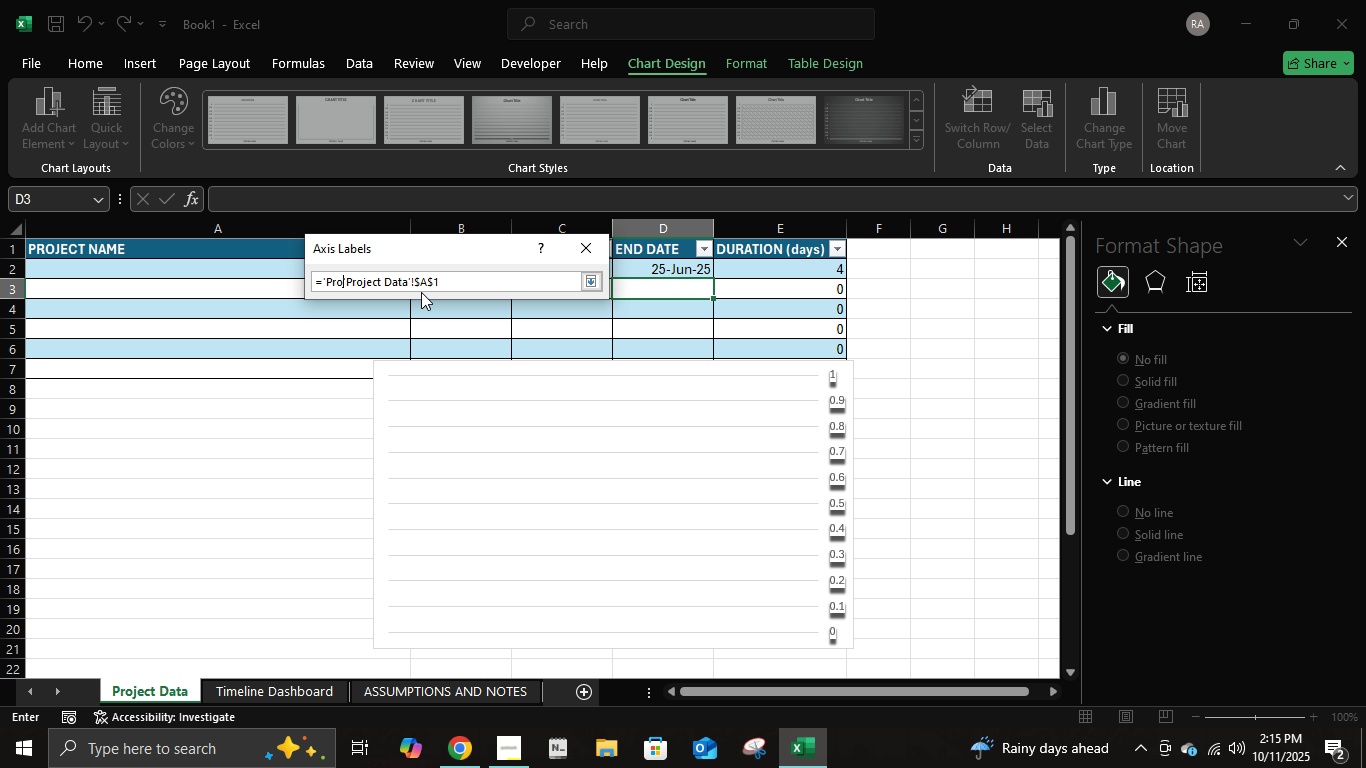 
key(Backspace)
 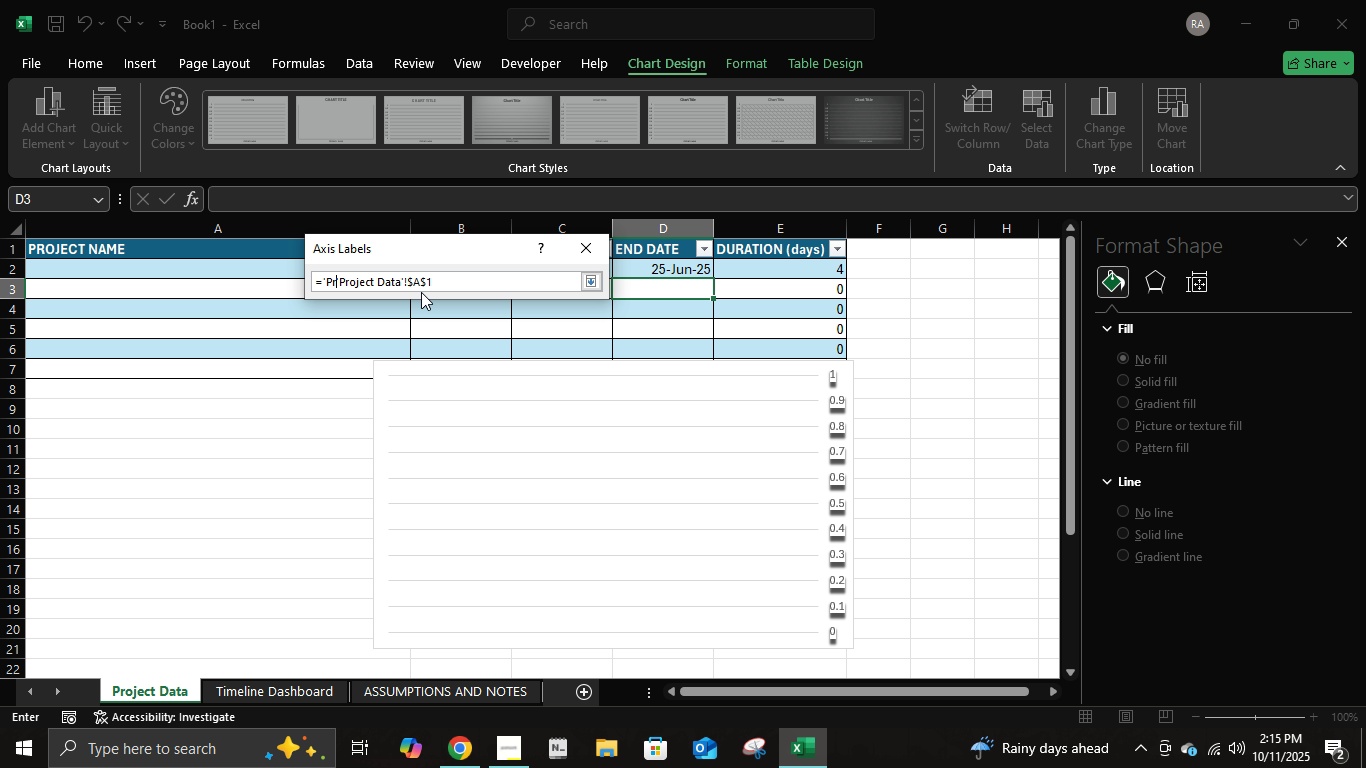 
key(Backspace)
 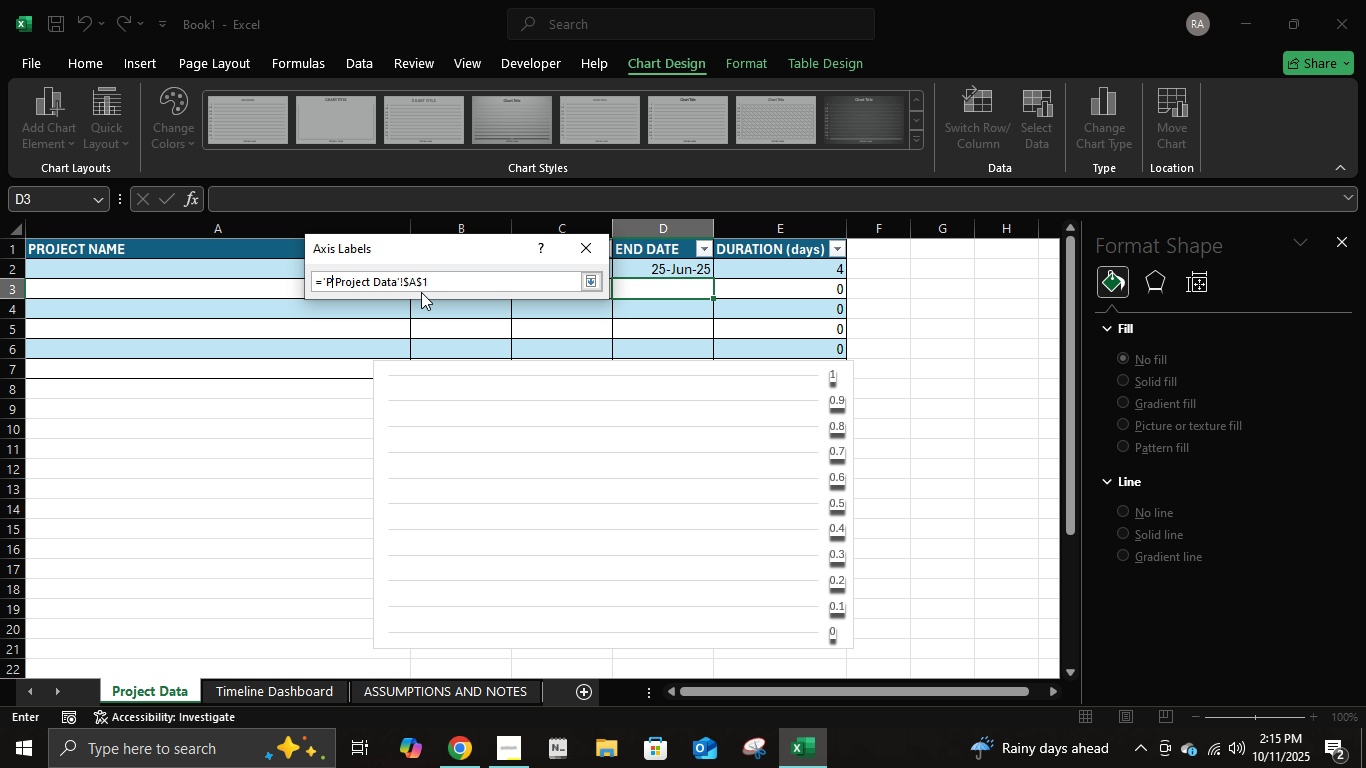 
key(Backspace)
 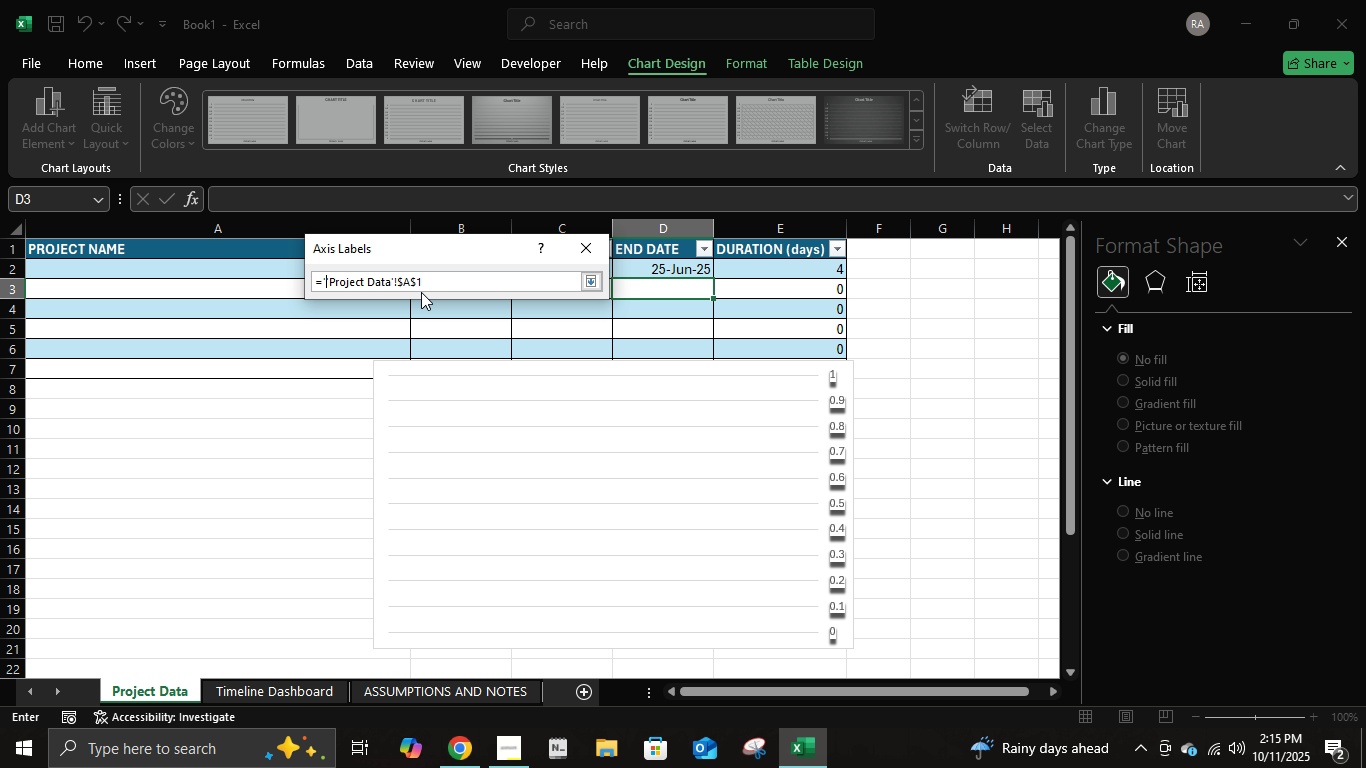 
key(Backspace)
 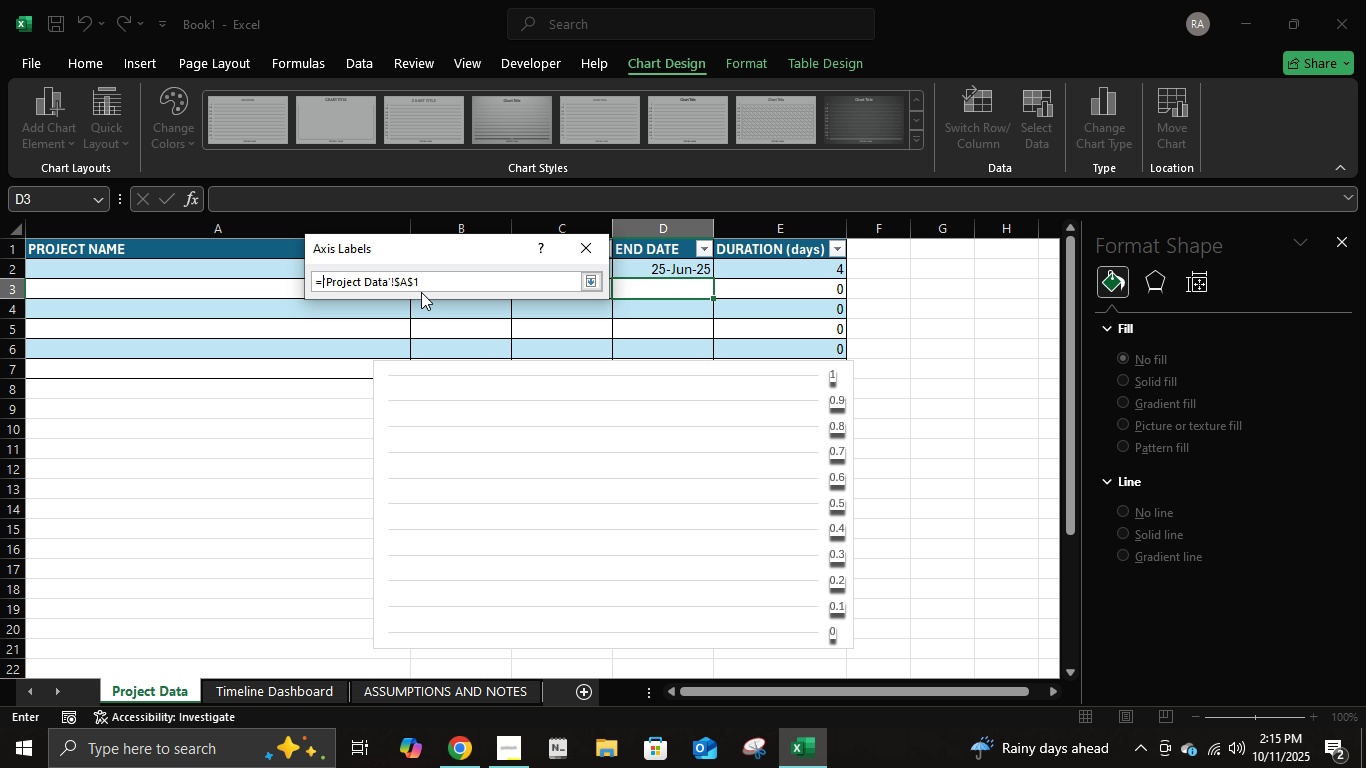 
key(Backspace)
 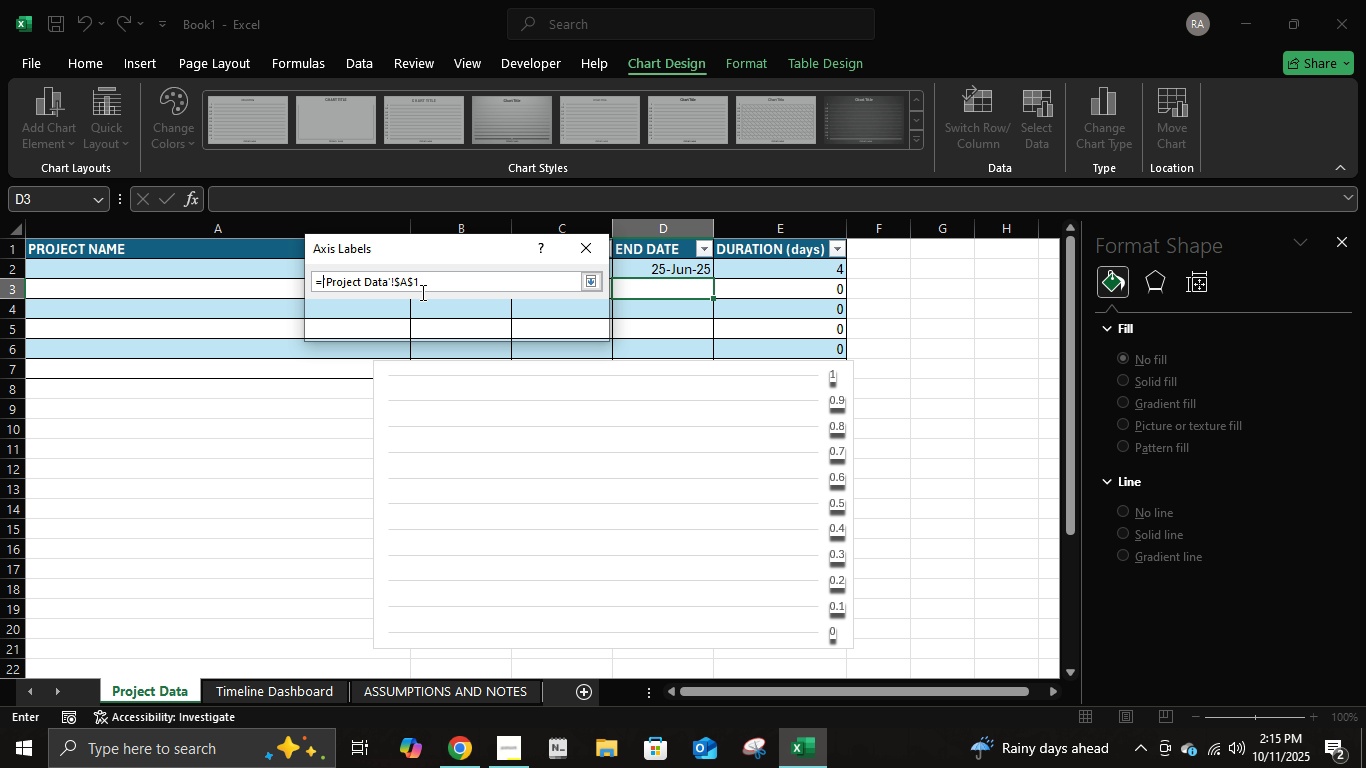 
key(Enter)
 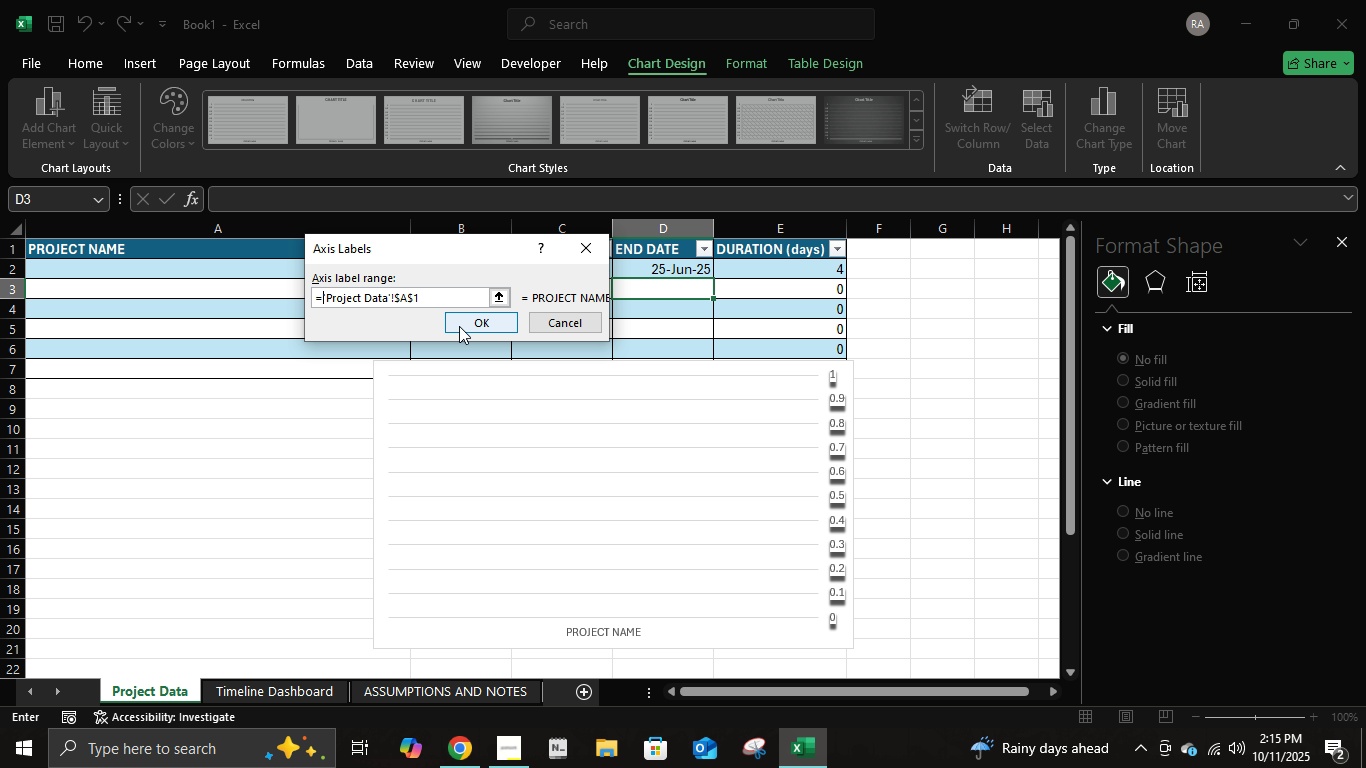 
wait(7.0)
 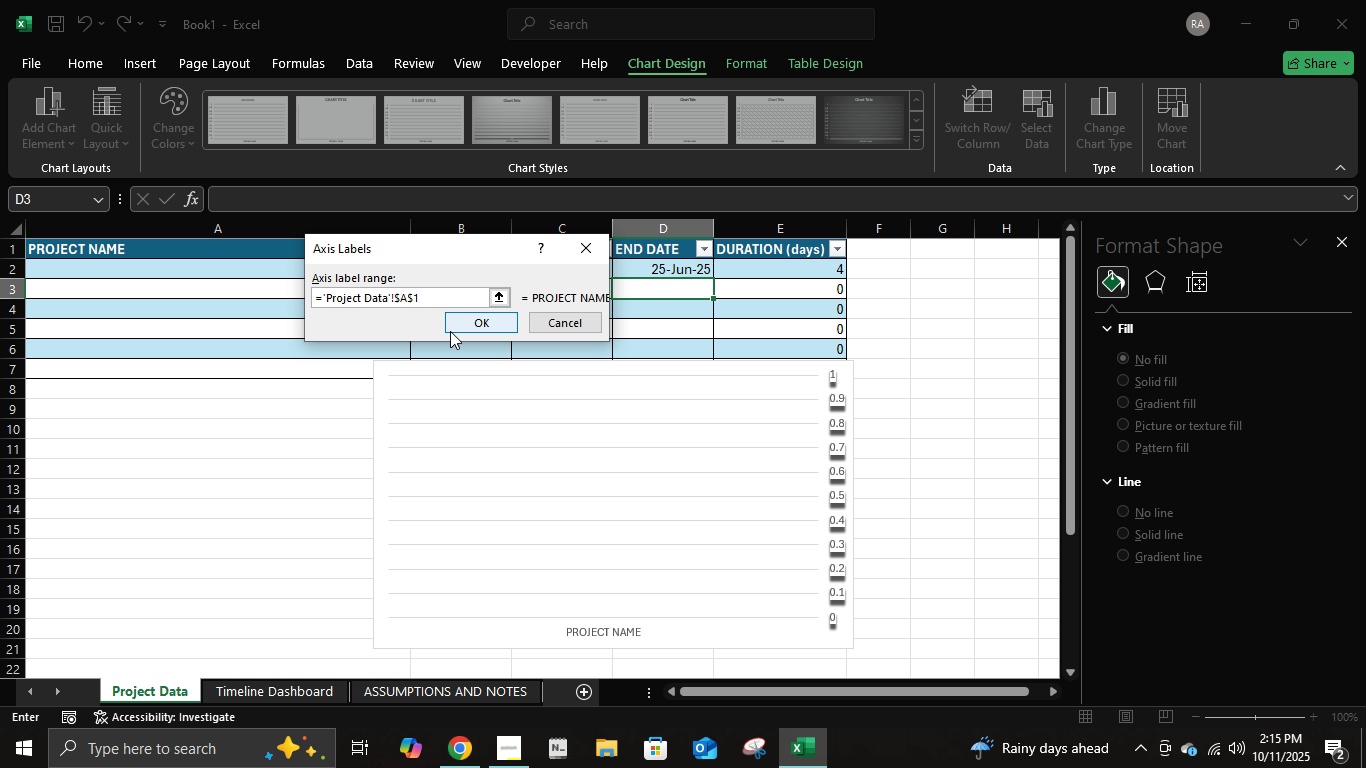 
left_click([418, 297])
 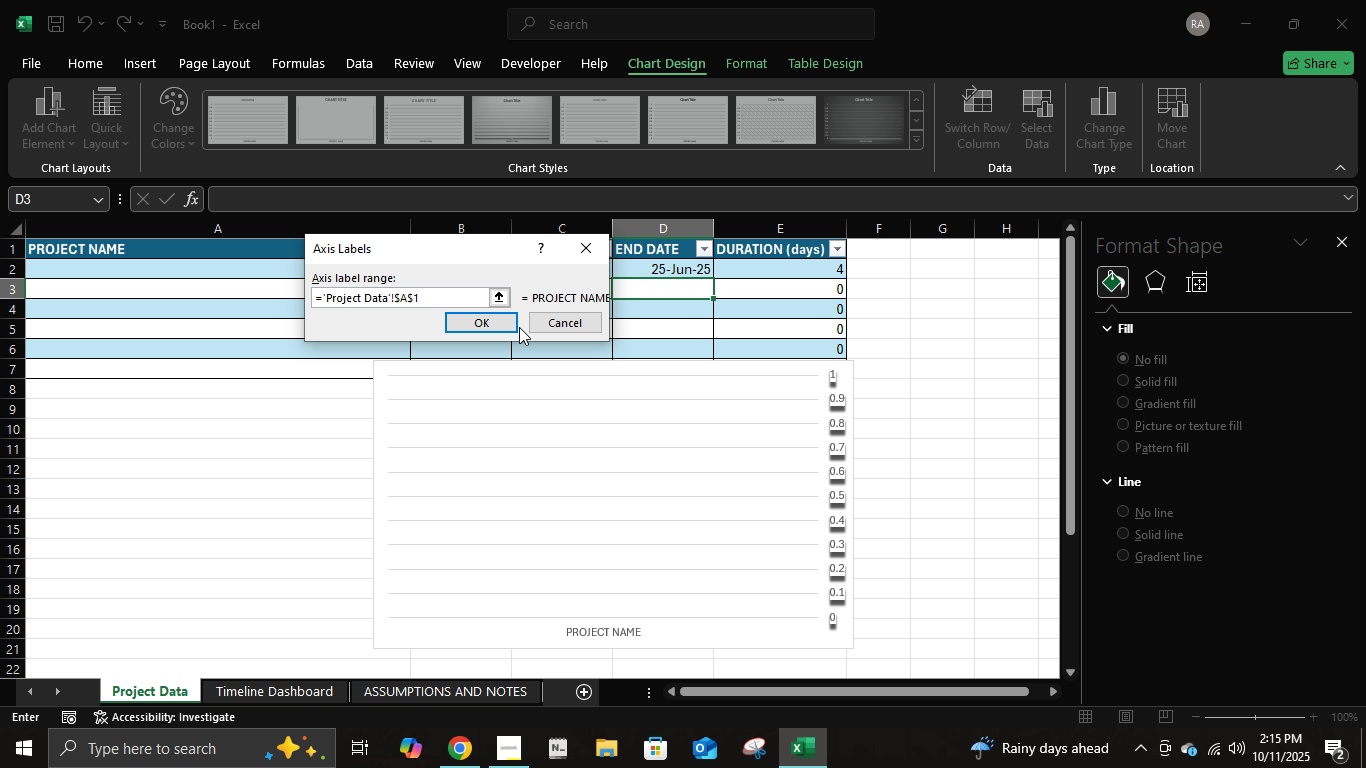 
double_click([503, 325])
 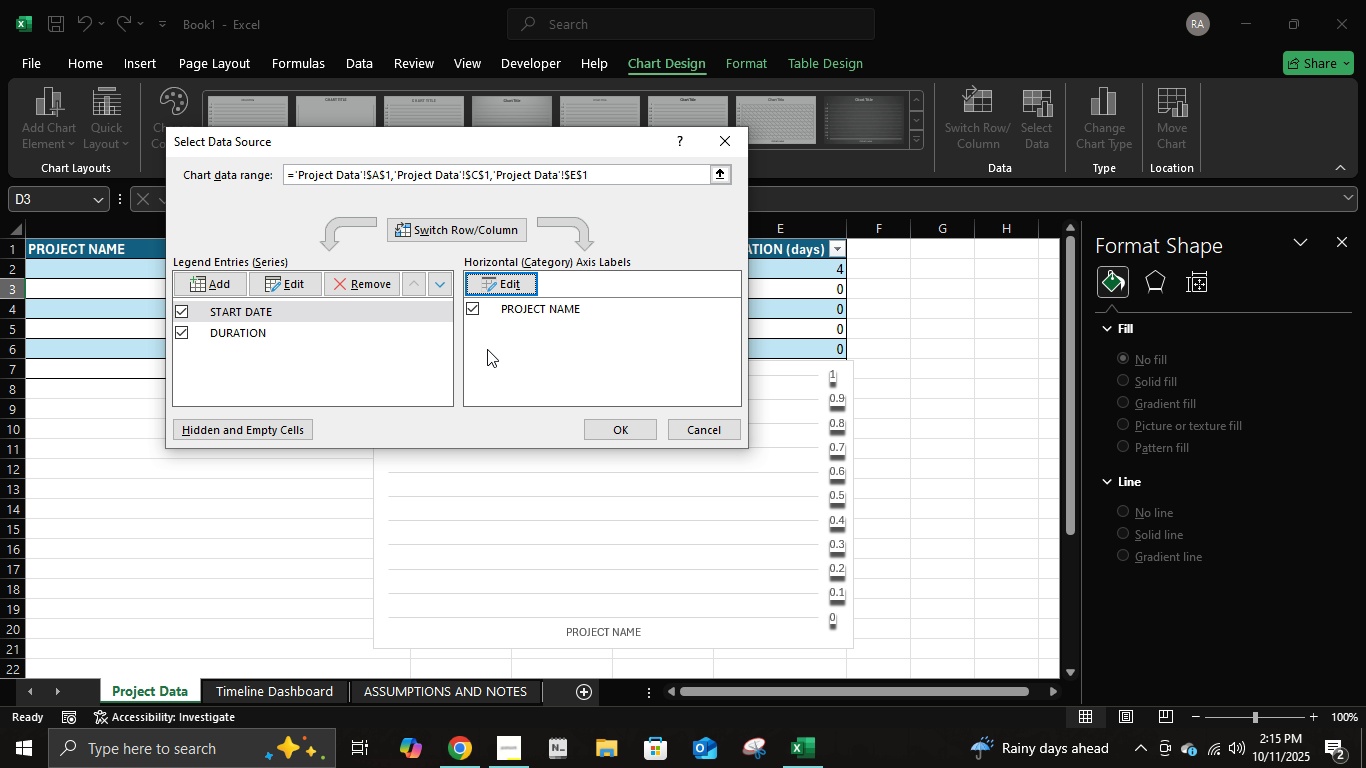 
left_click([606, 308])
 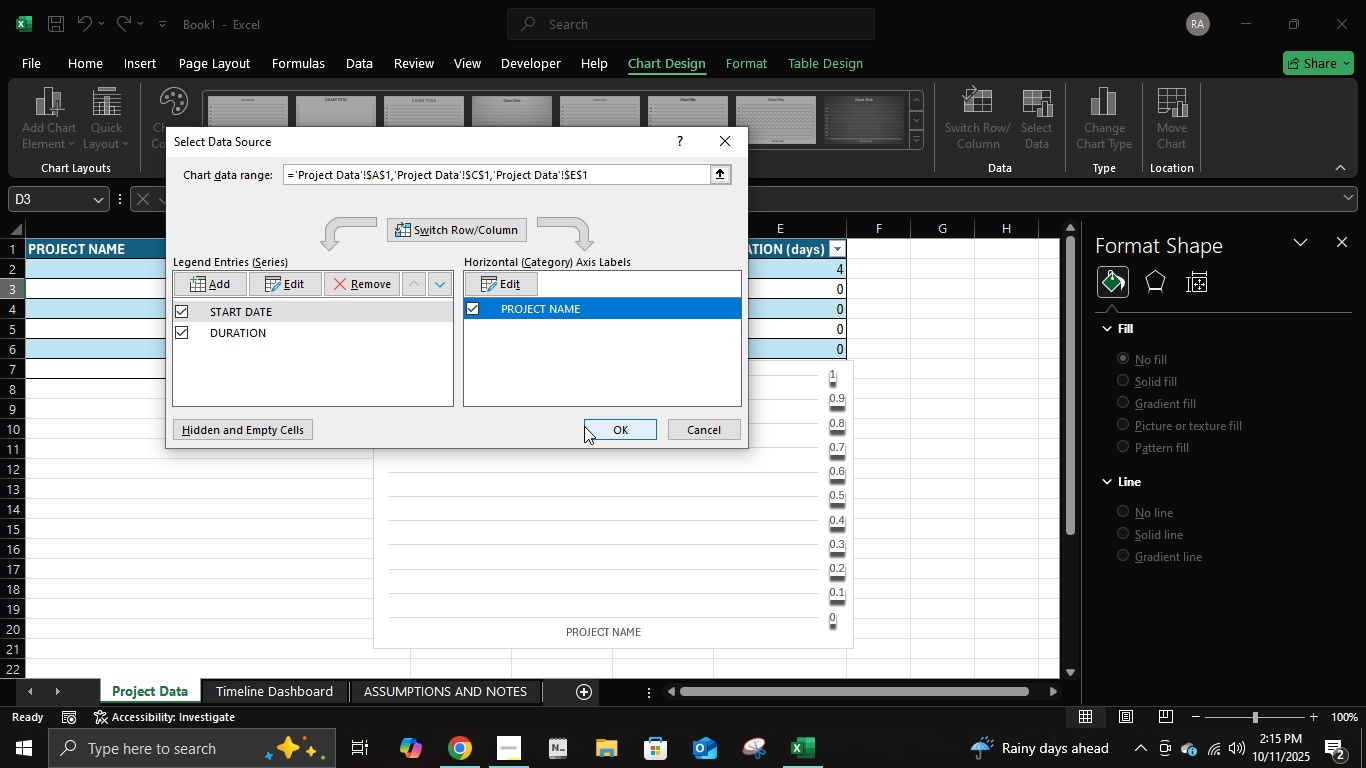 
left_click([584, 426])
 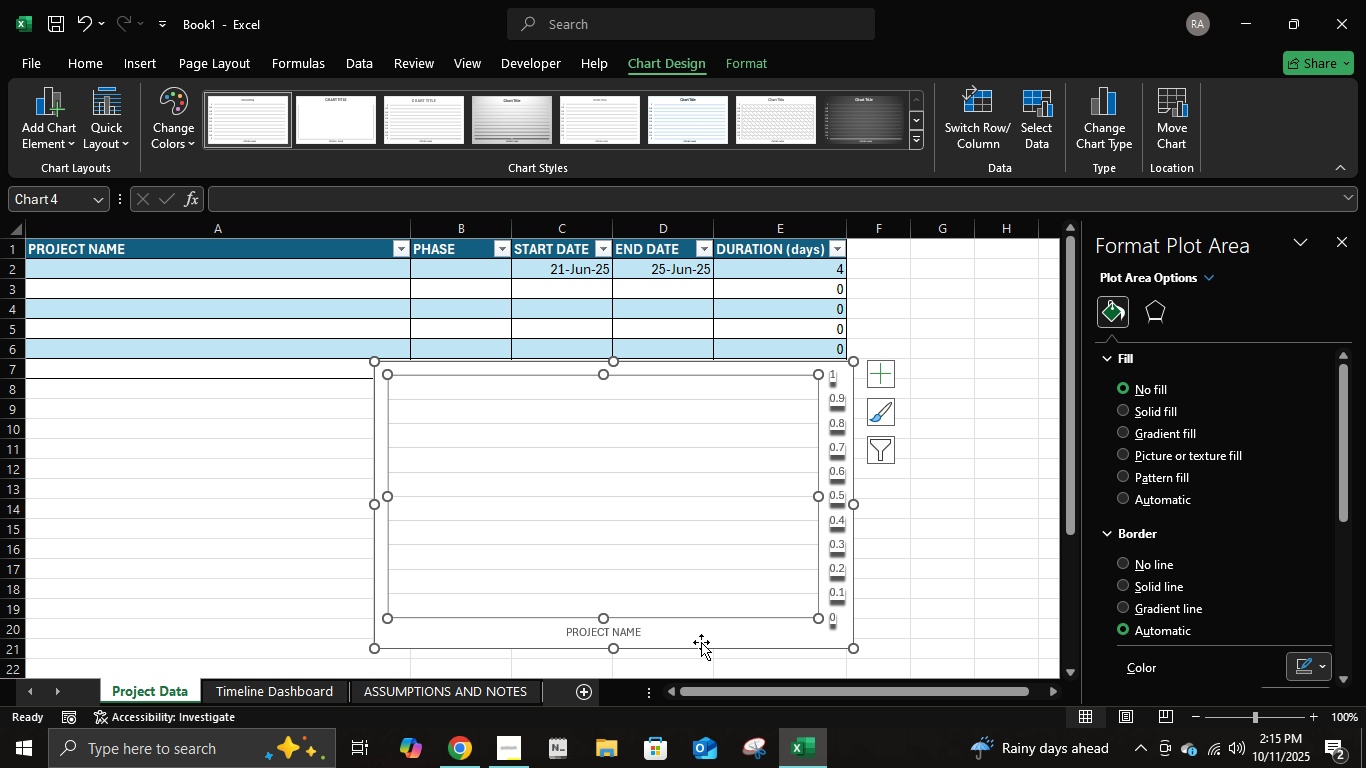 
double_click([701, 642])
 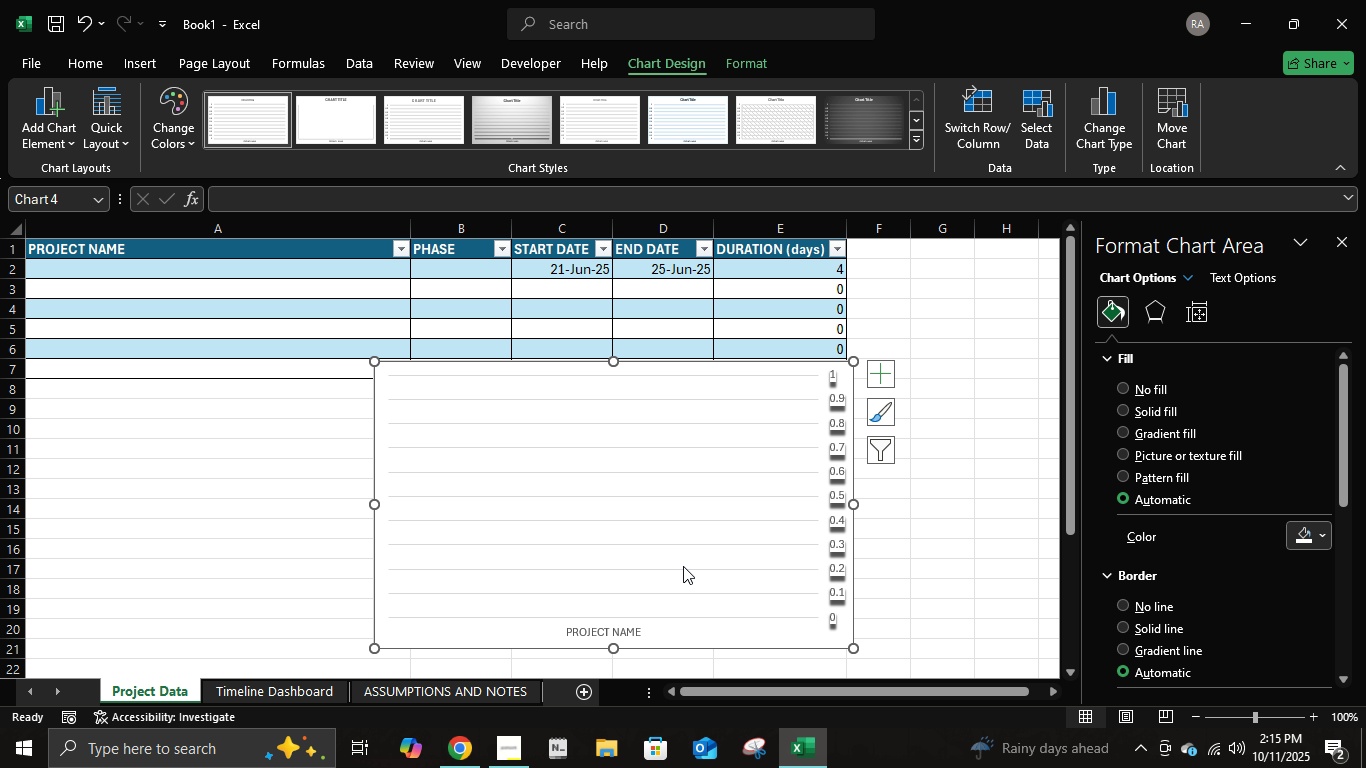 
right_click([704, 610])
 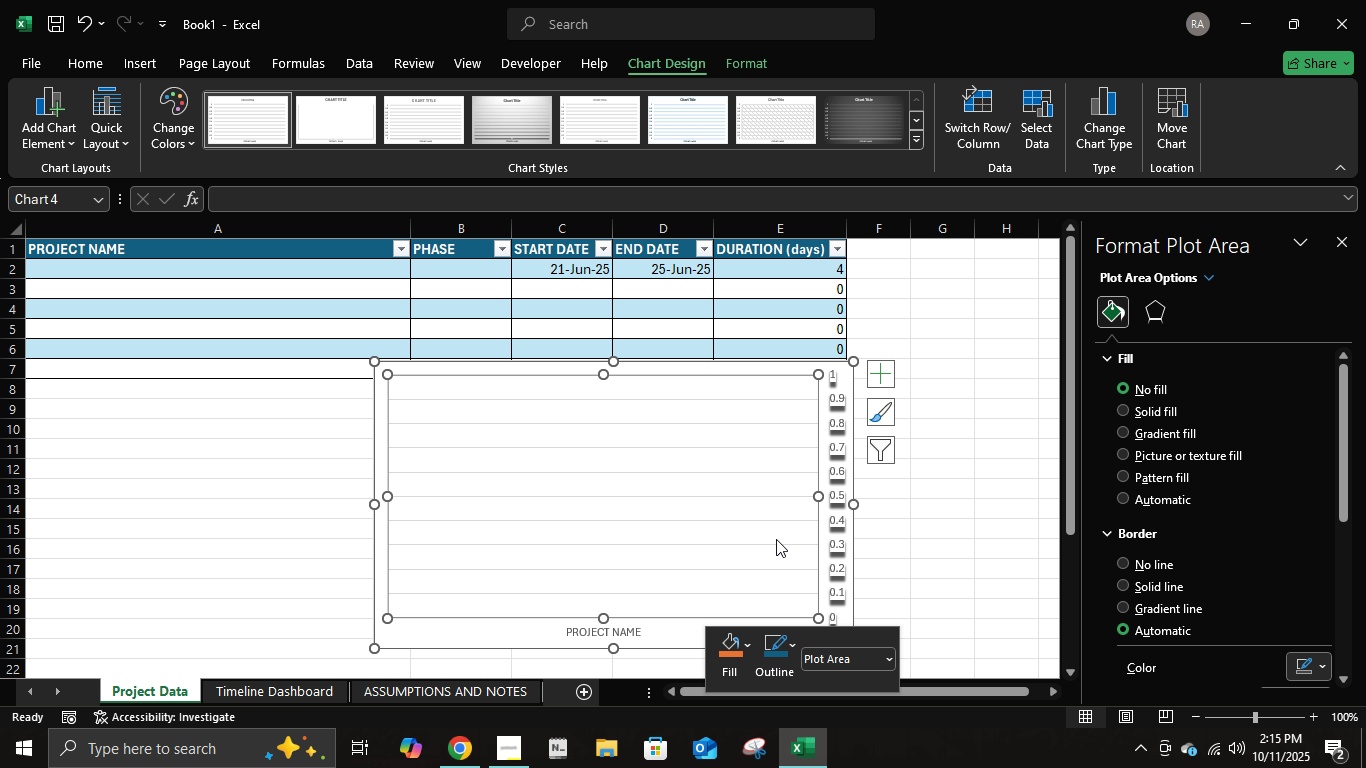 
left_click([776, 539])
 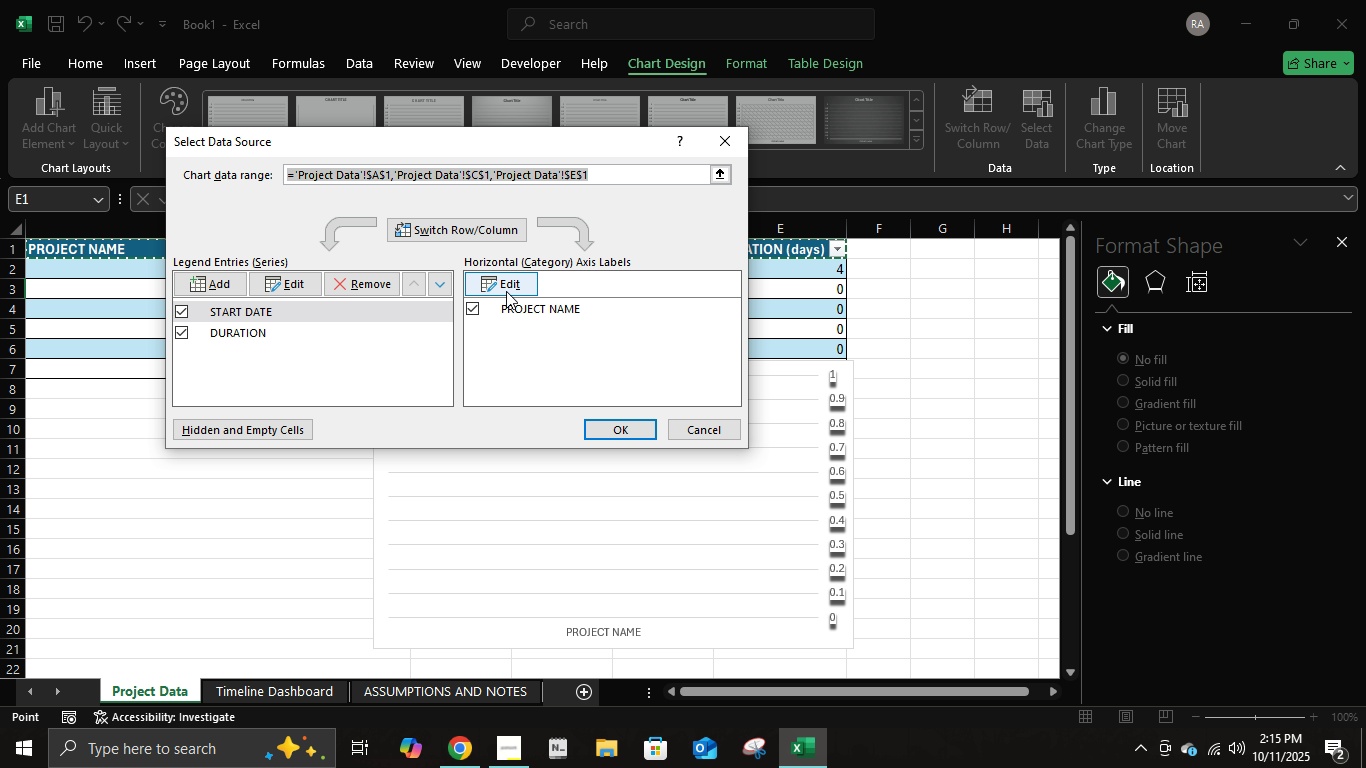 
left_click([573, 317])
 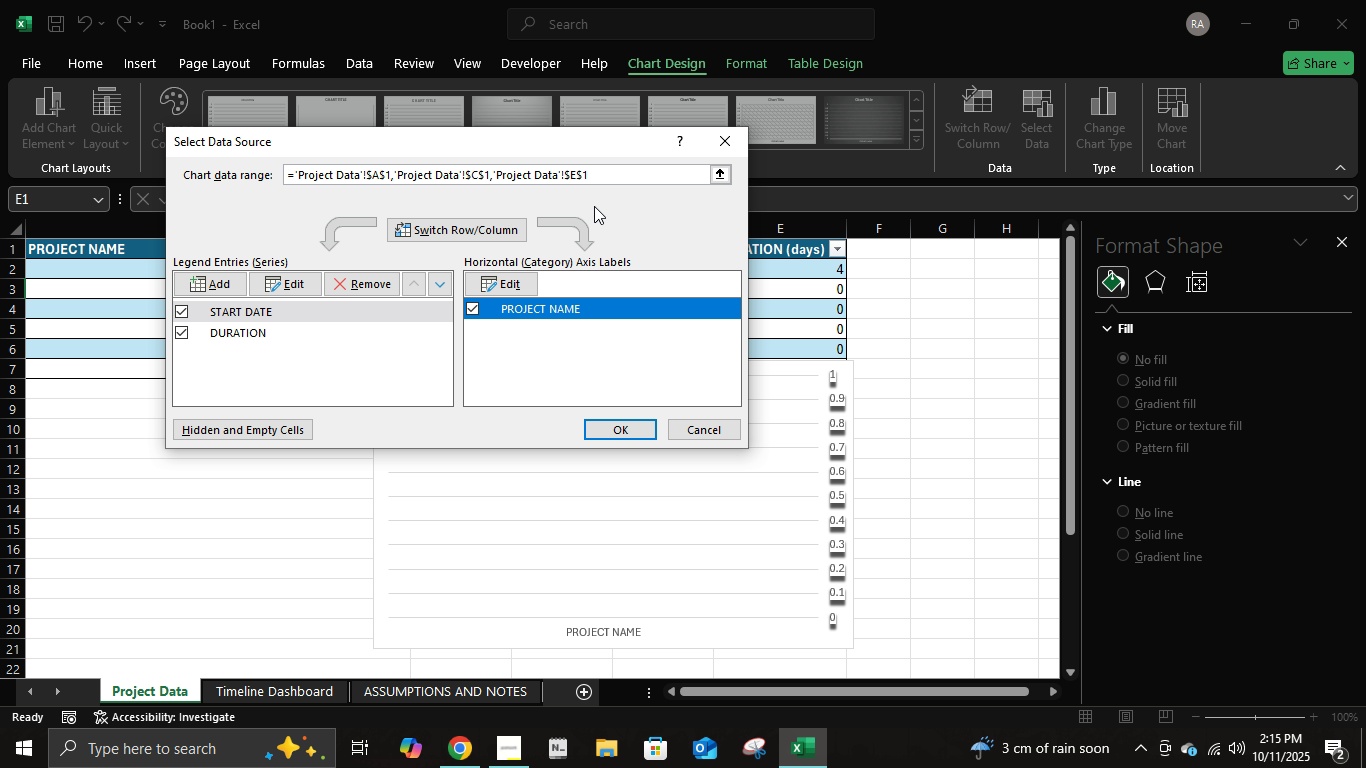 
left_click([614, 169])
 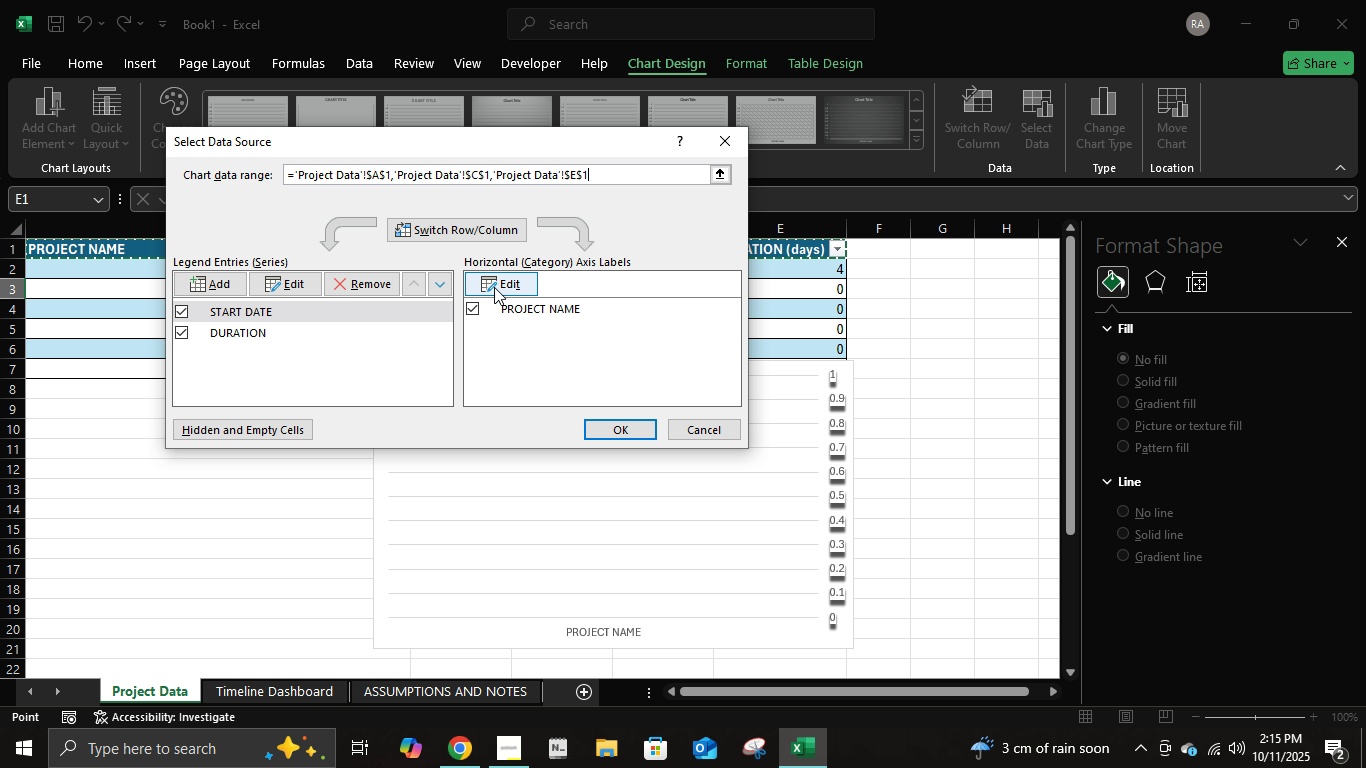 
double_click([552, 311])
 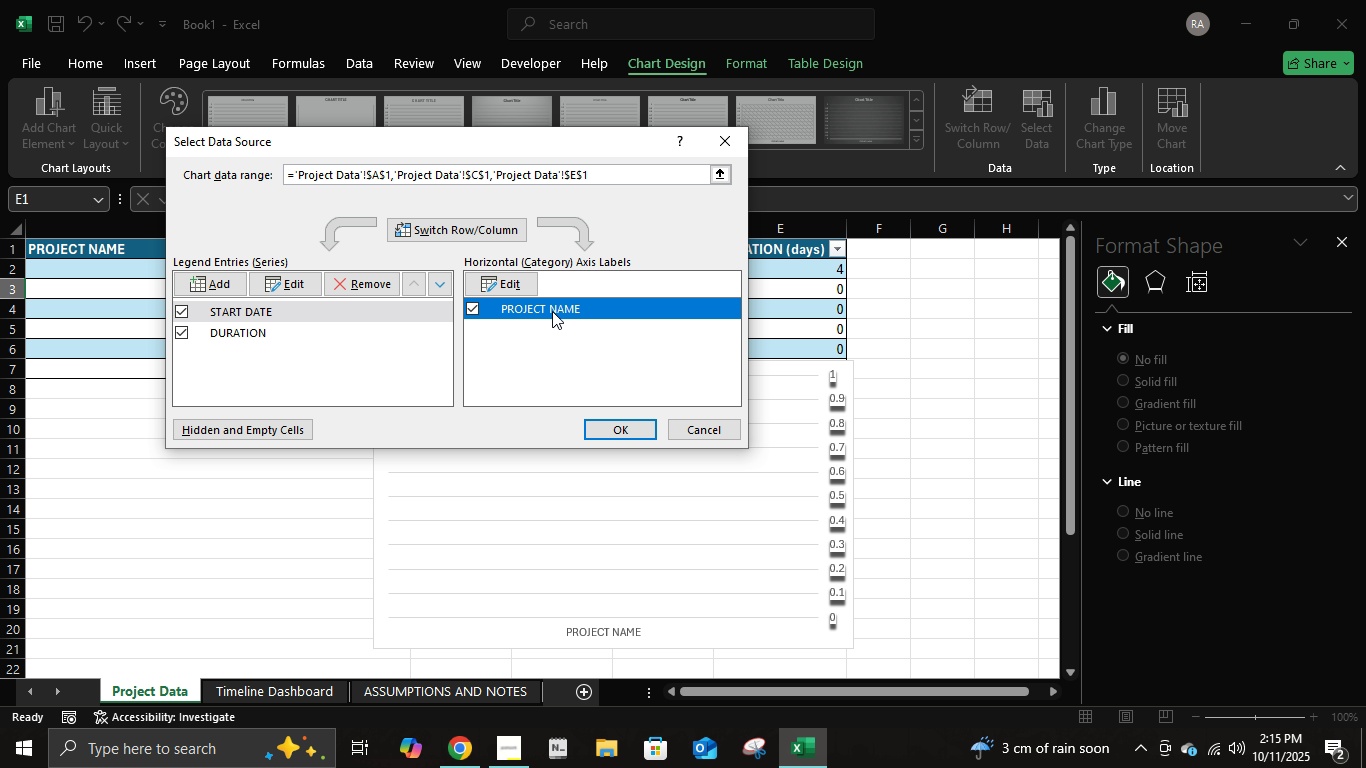 
triple_click([552, 311])
 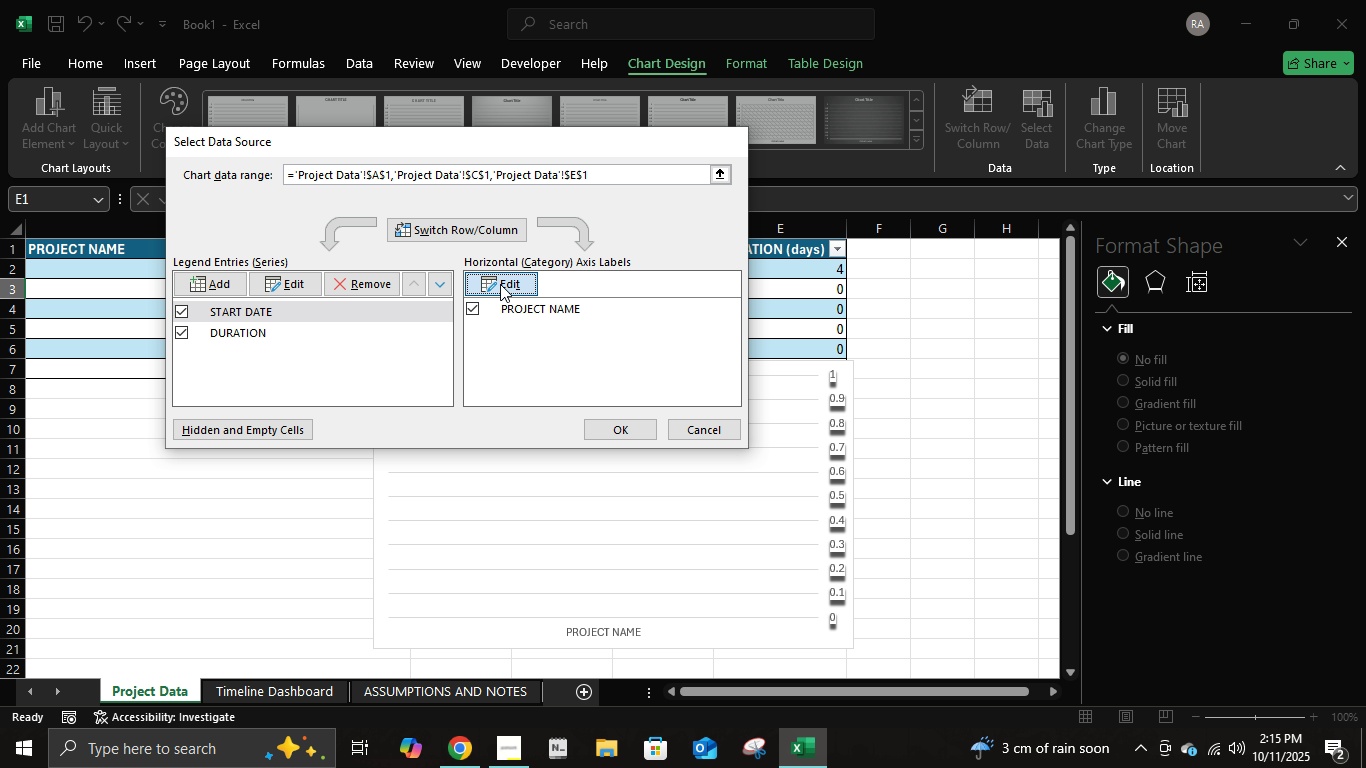 
triple_click([500, 284])
 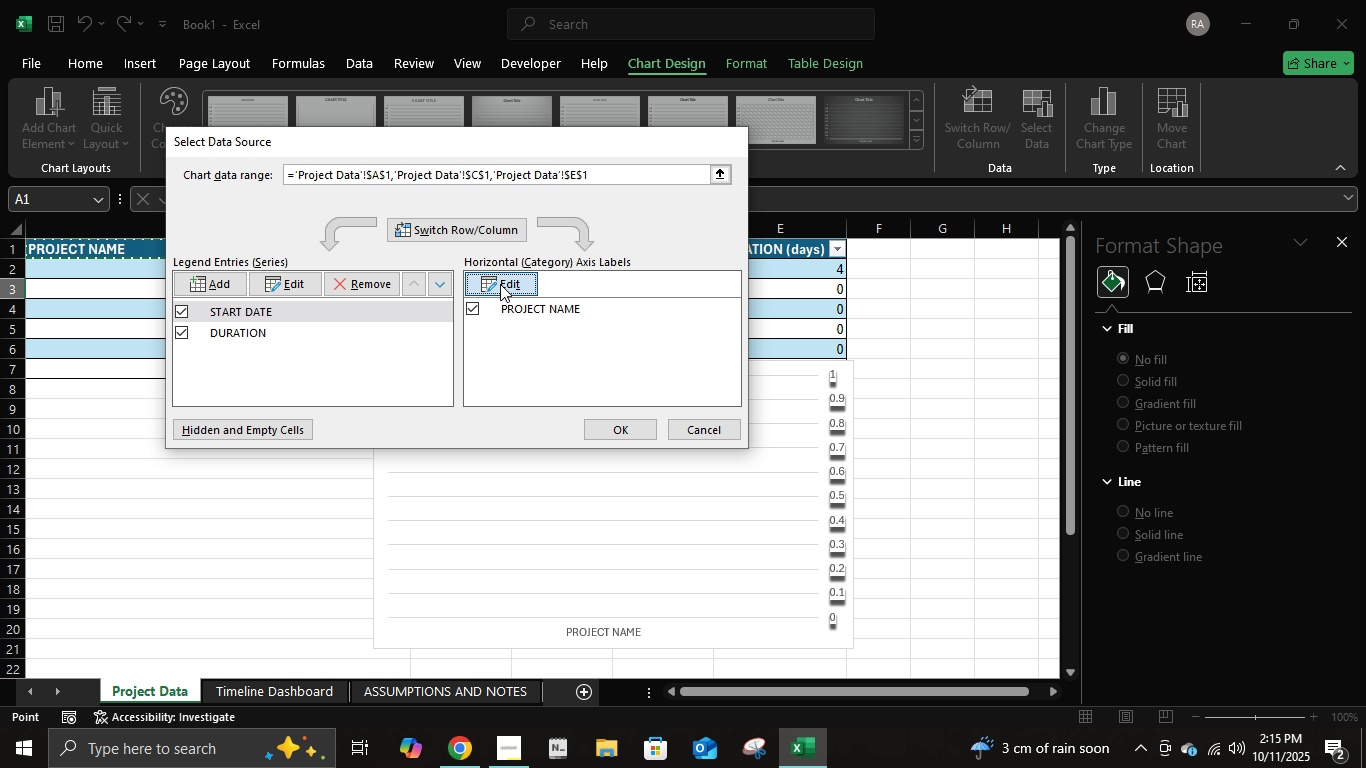 
triple_click([500, 284])
 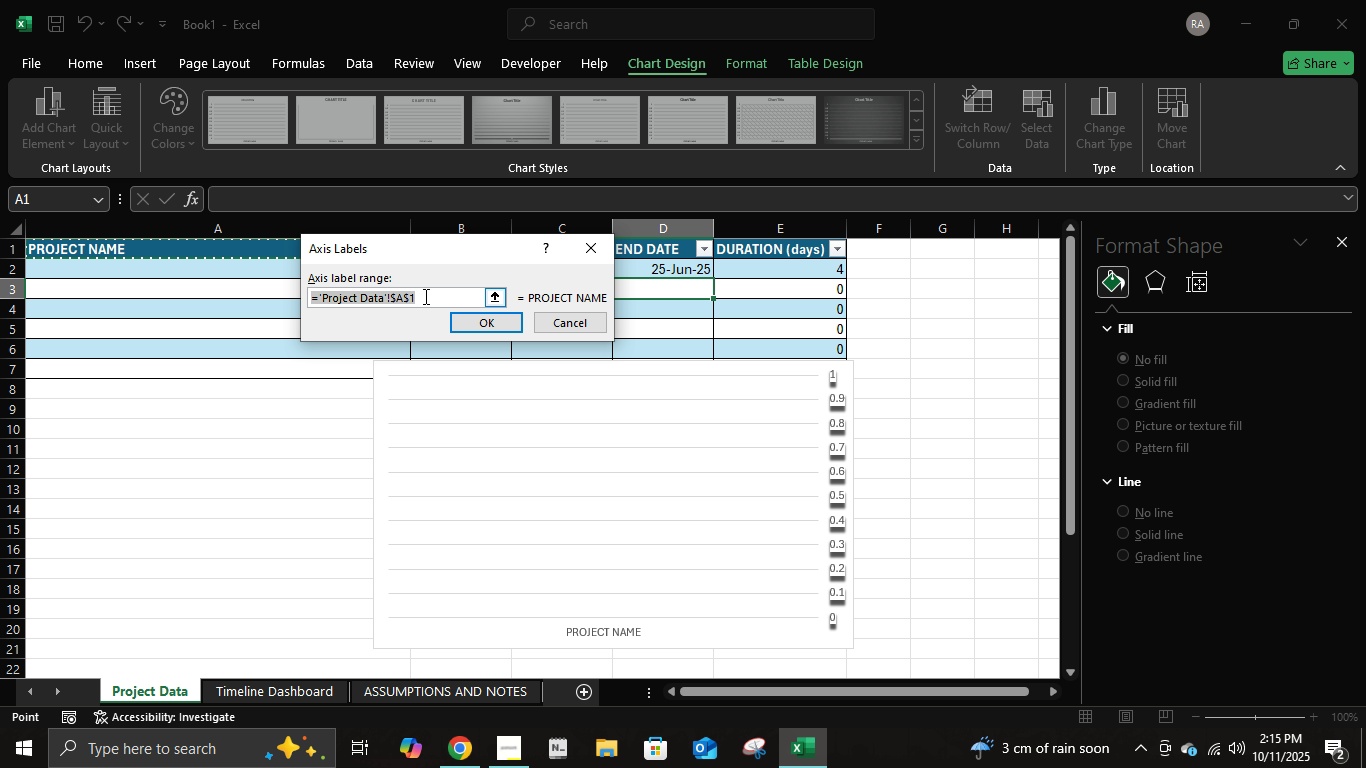 
left_click([427, 296])
 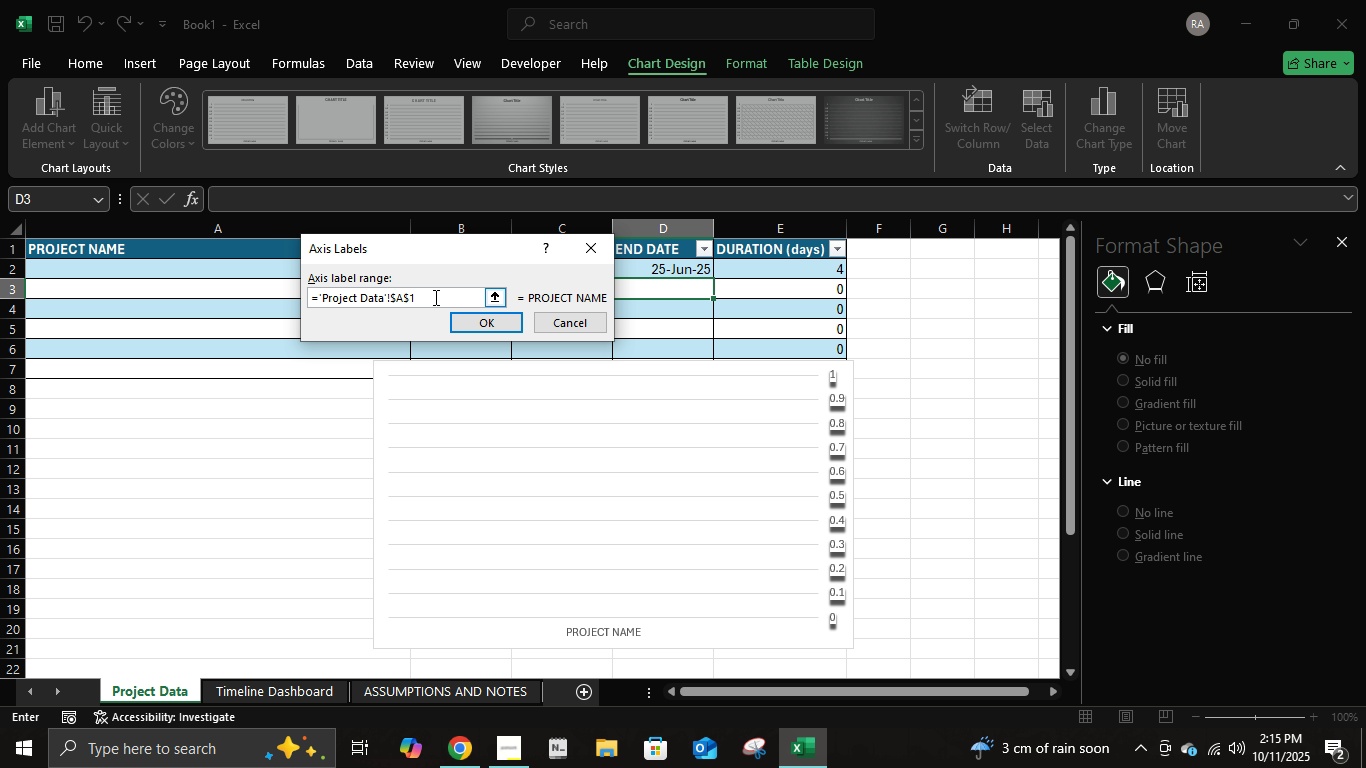 
key(Shift+Semicolon)
 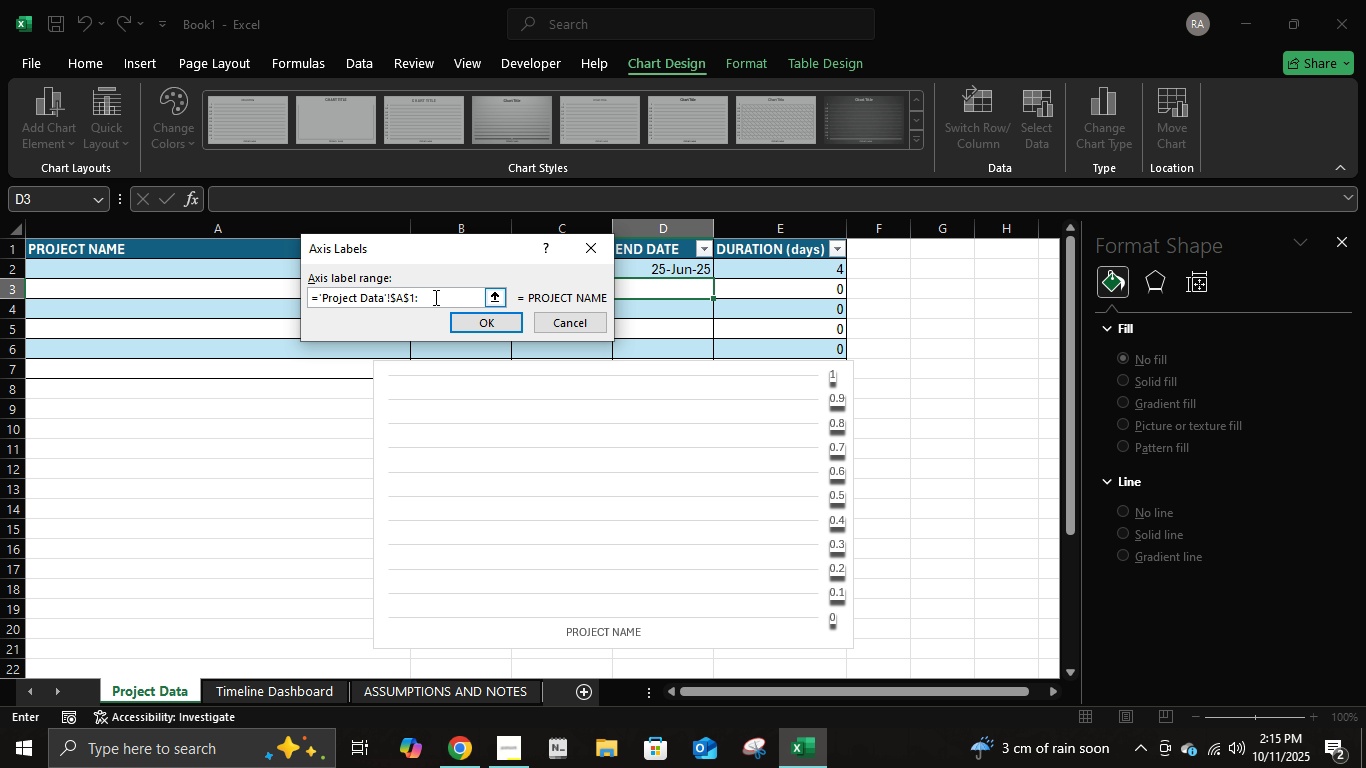 
key(A)
 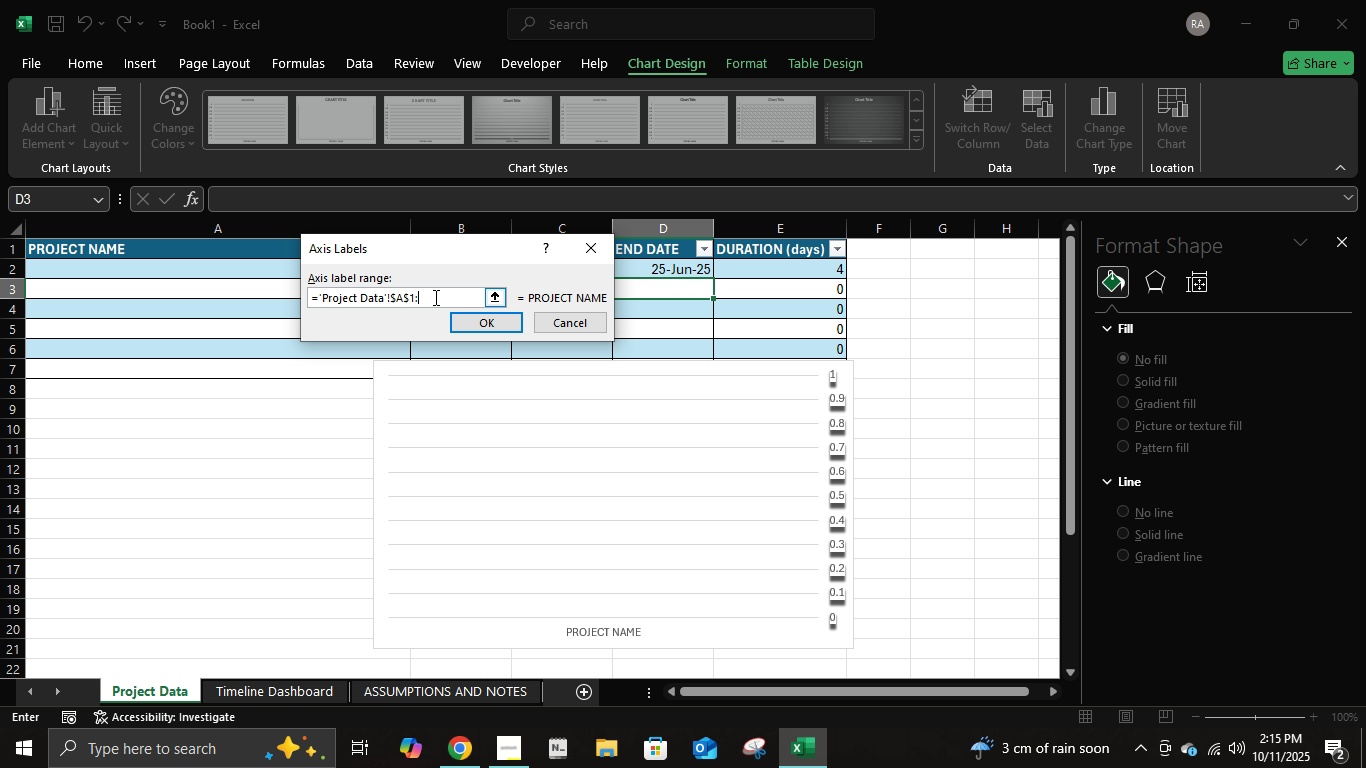 
key(Backspace)
 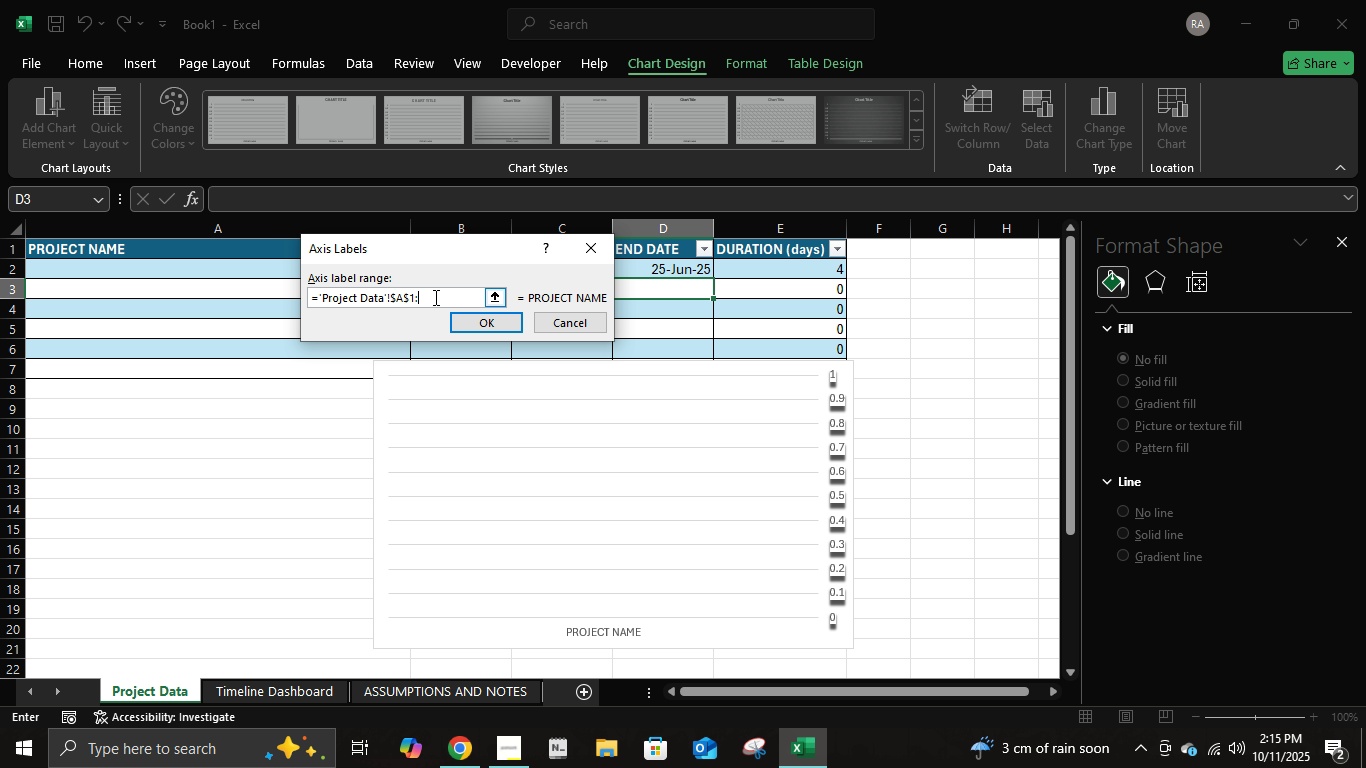 
key(CapsLock)
 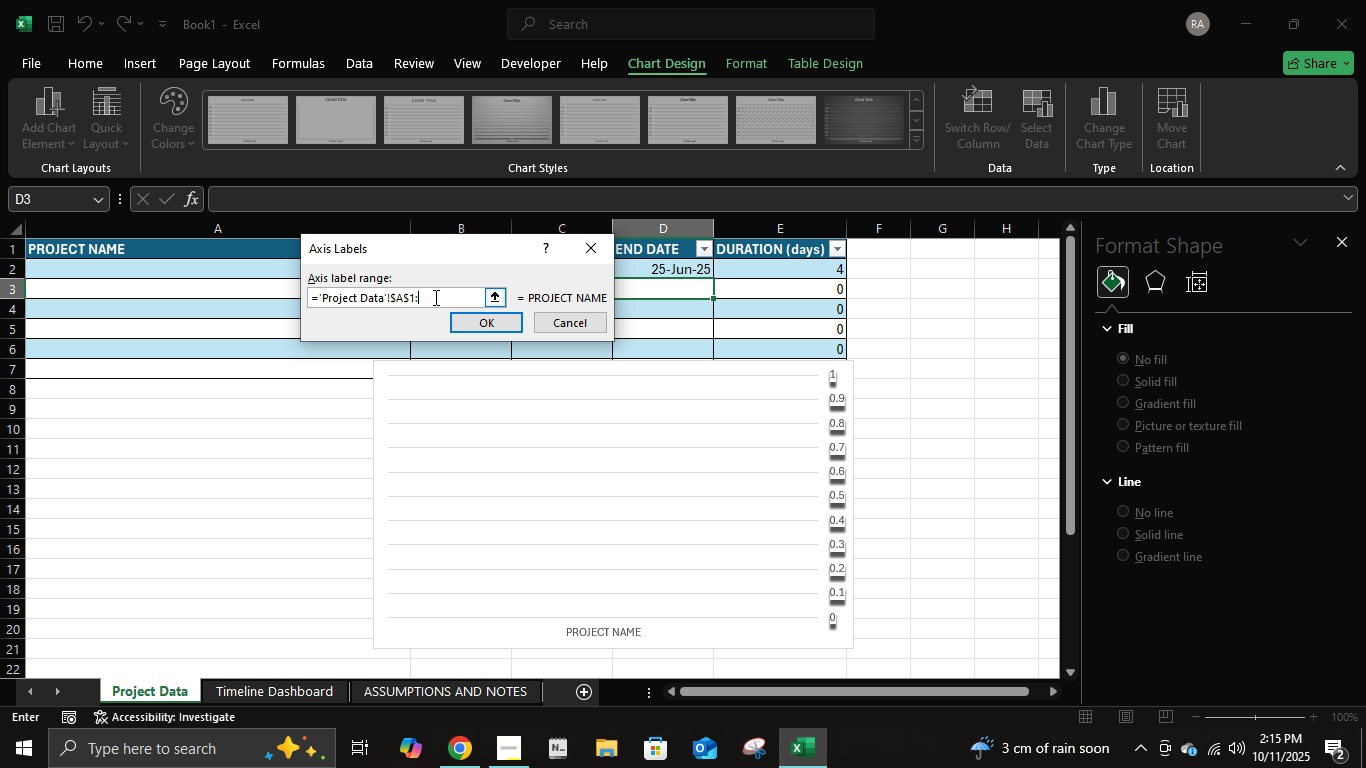 
key(A)
 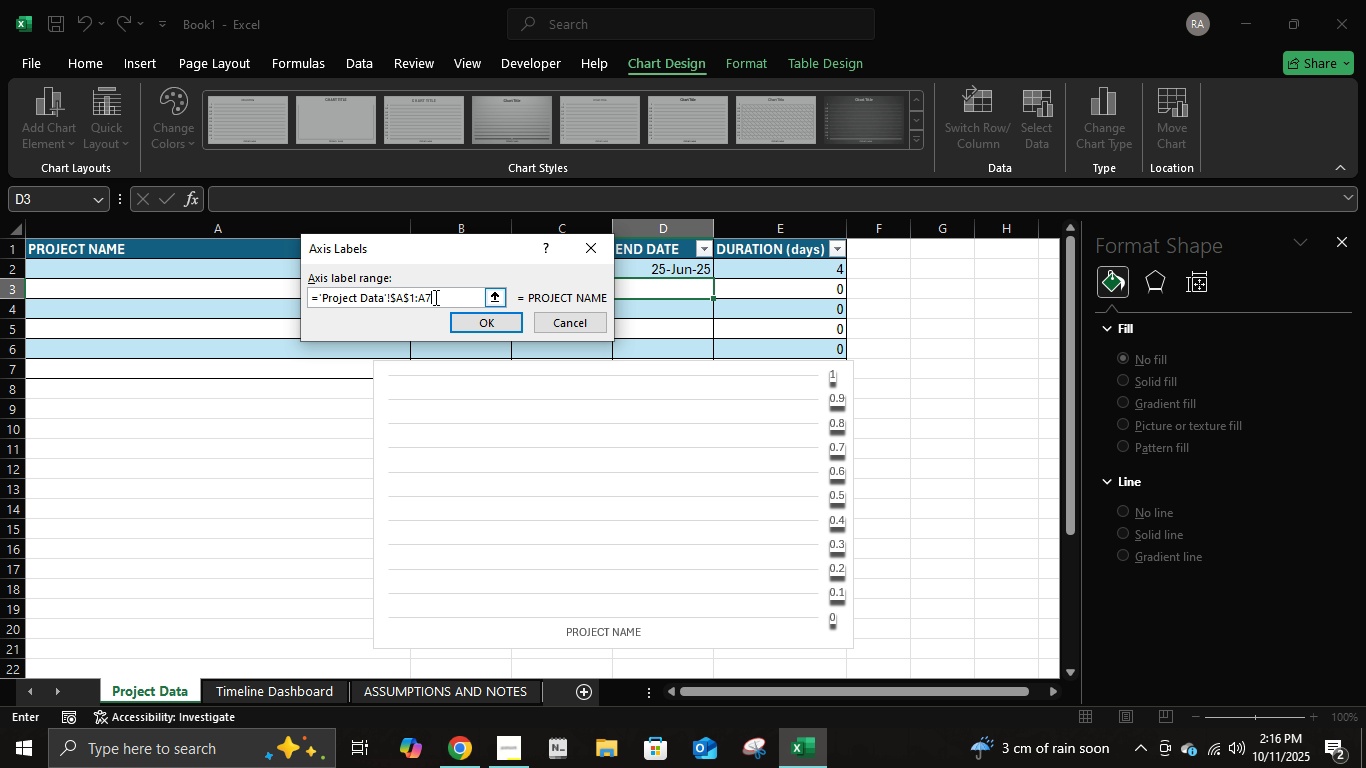 
key(Numpad7)
 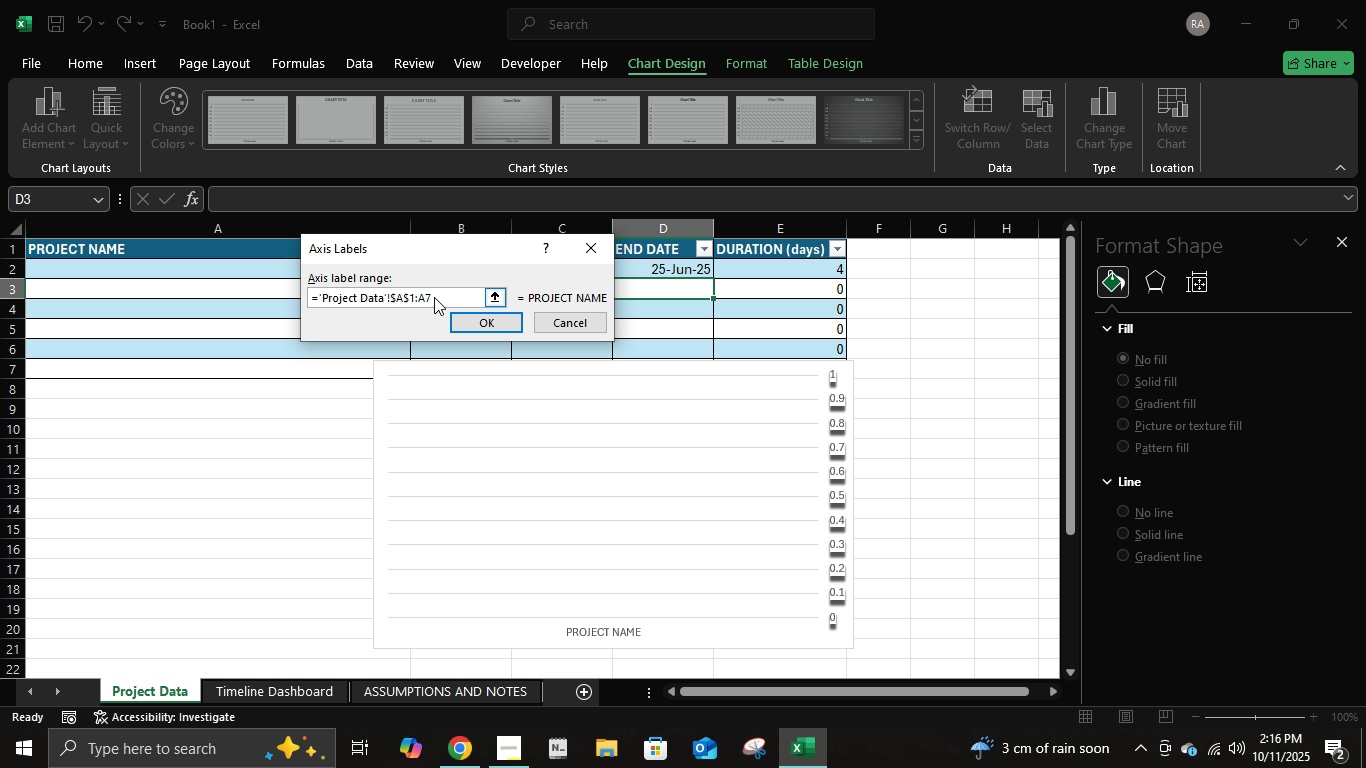 
key(Enter)
 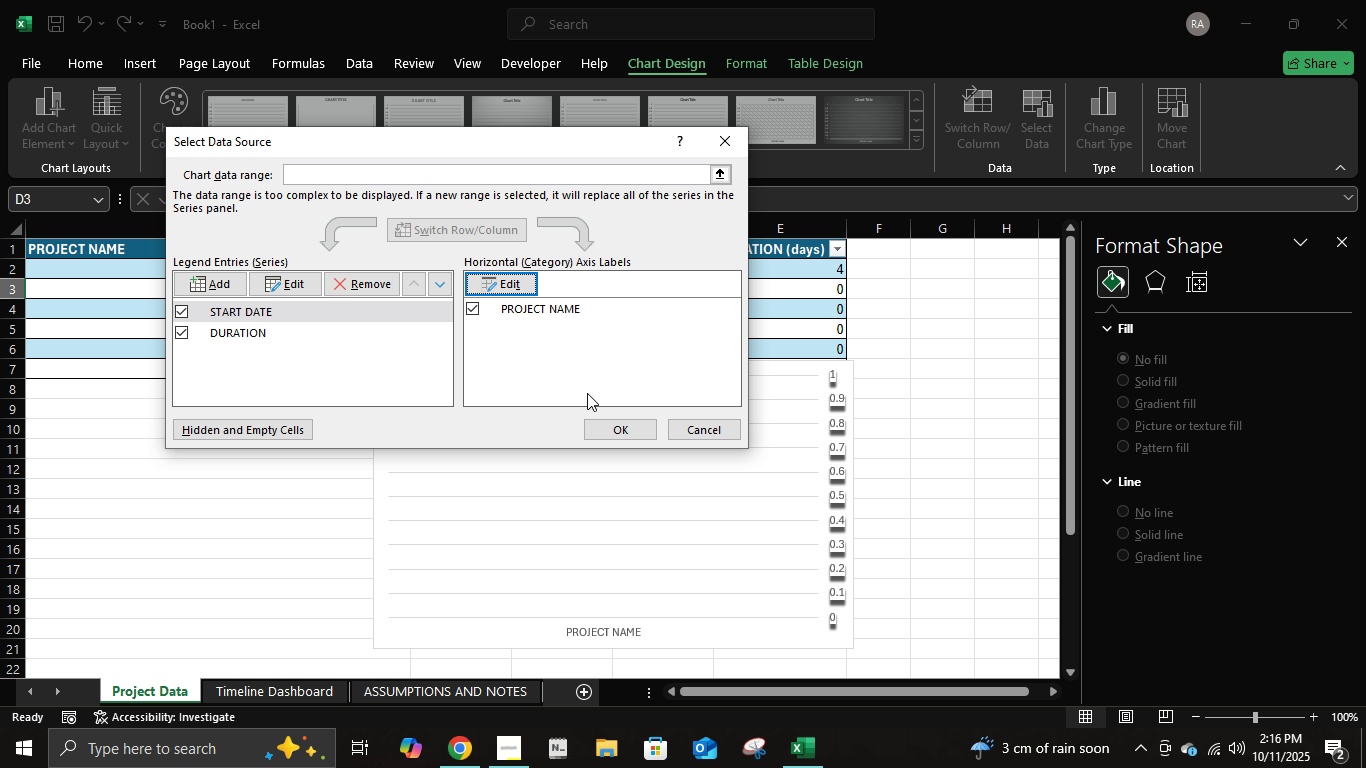 
key(Control+Z)
 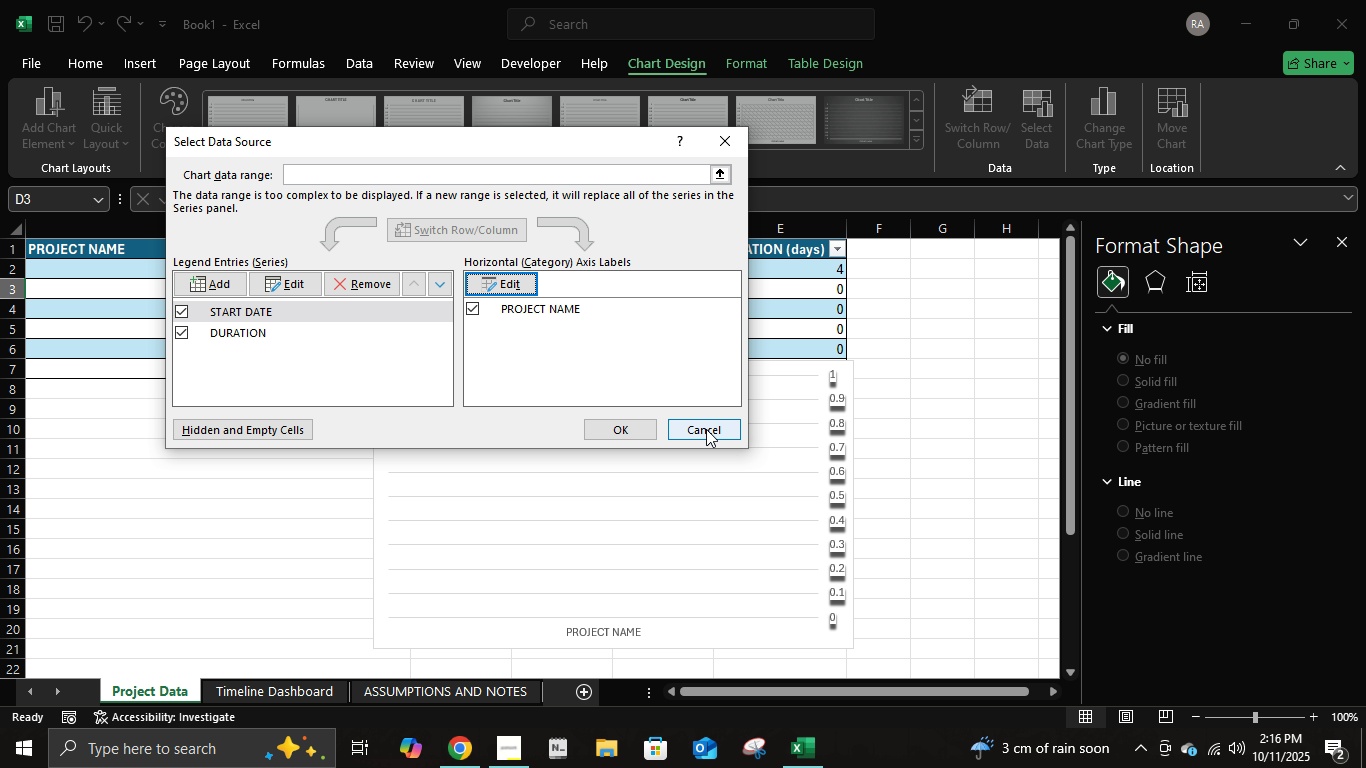 
left_click([706, 429])
 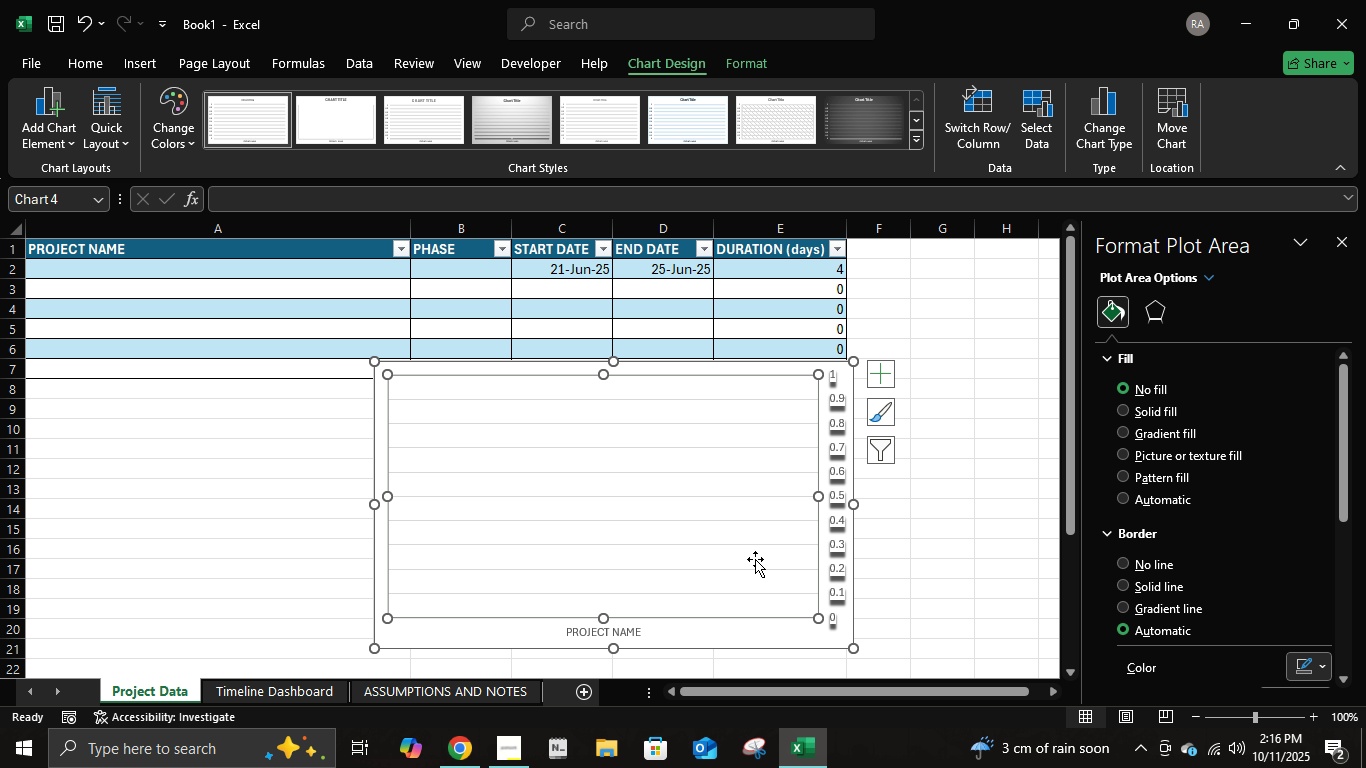 
right_click([704, 550])
 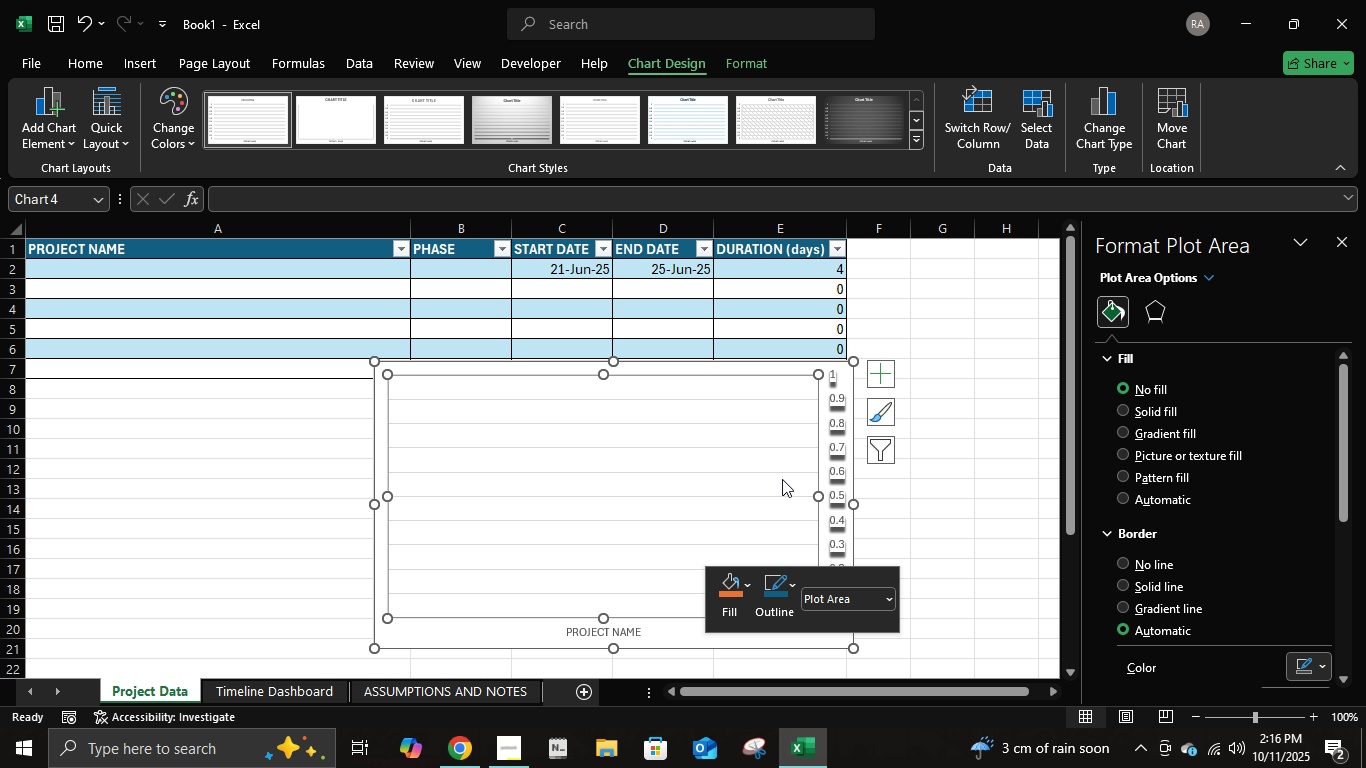 
left_click([782, 479])
 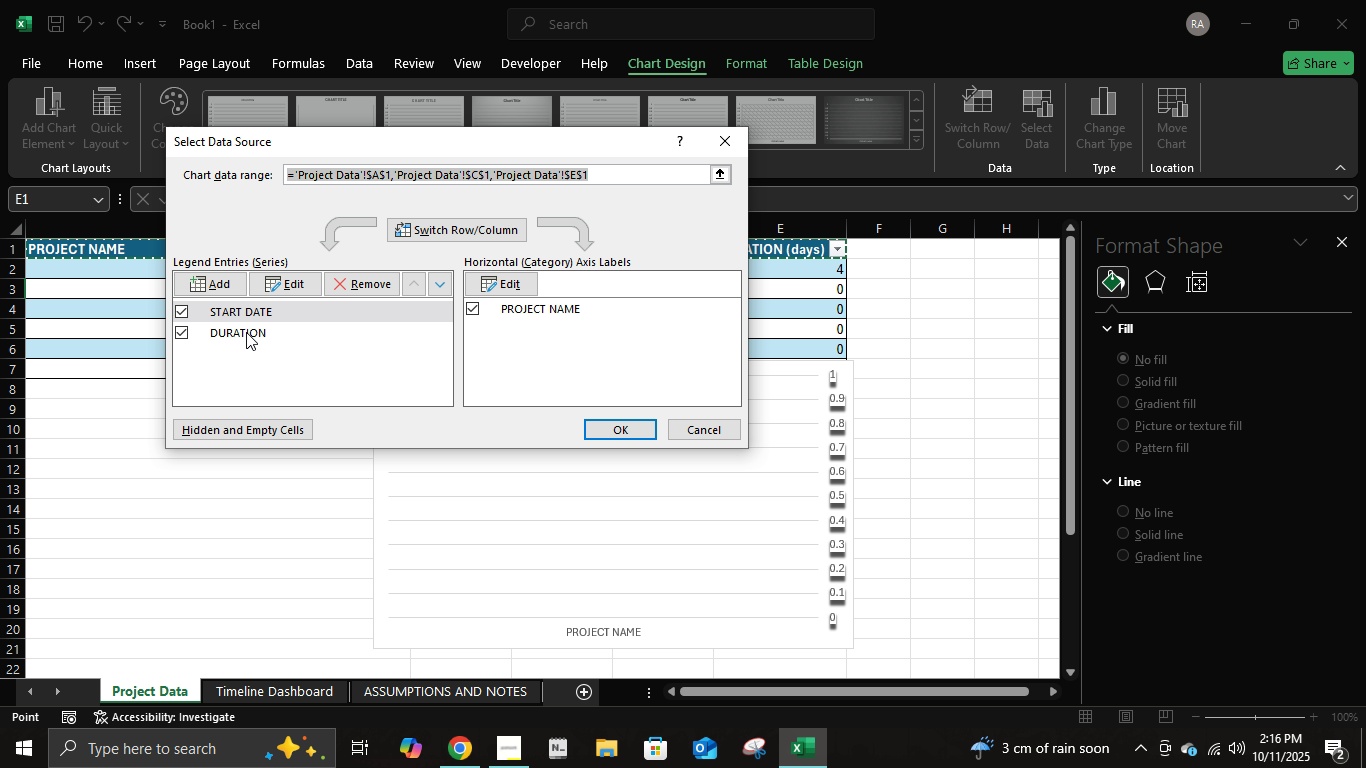 
left_click([247, 333])
 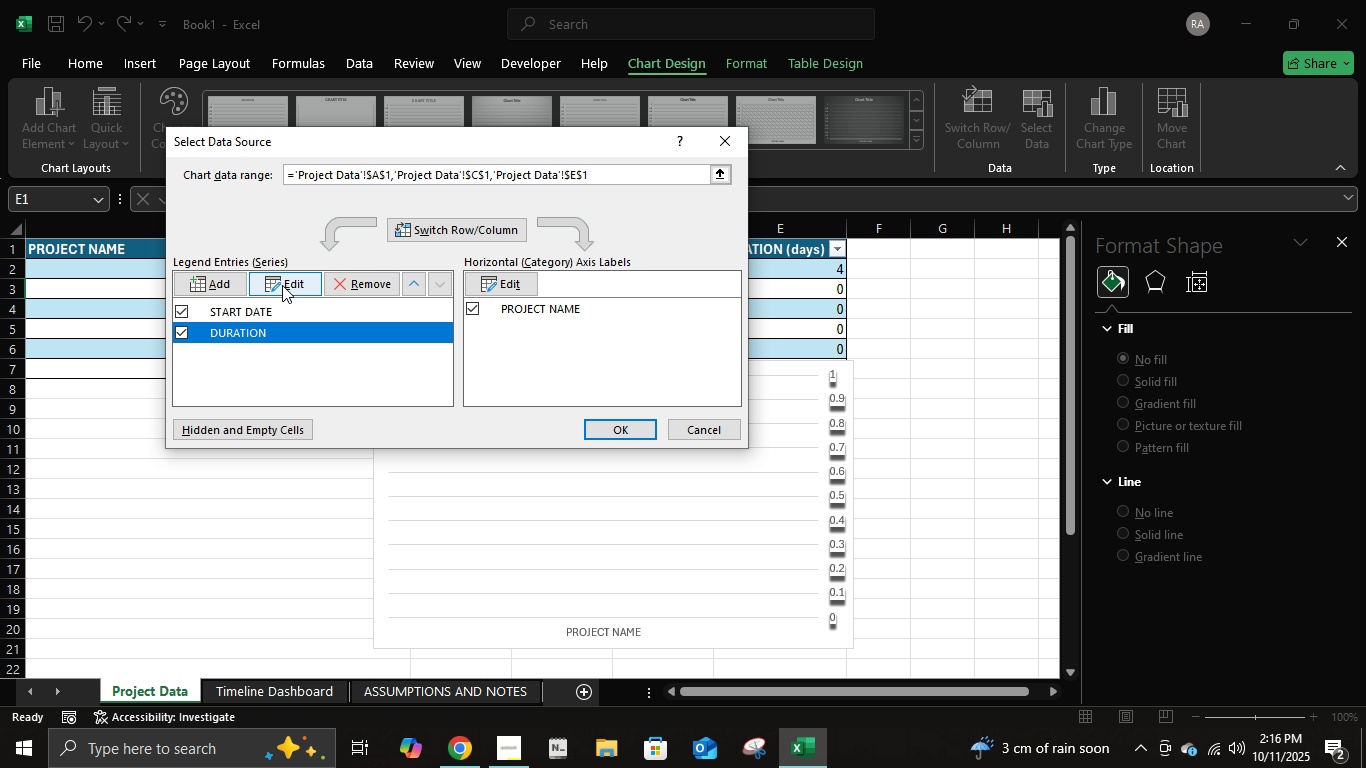 
left_click([282, 283])
 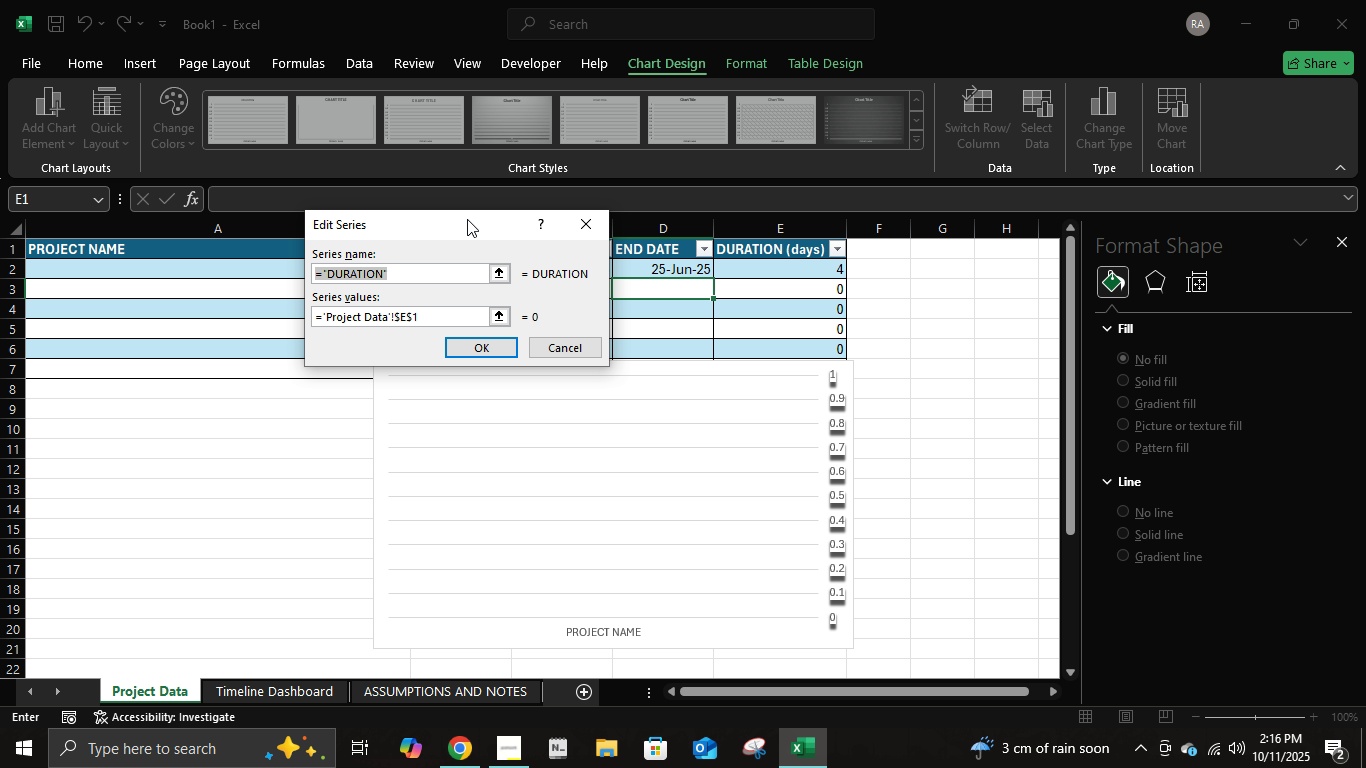 
left_click_drag(start_coordinate=[461, 213], to_coordinate=[304, 210])
 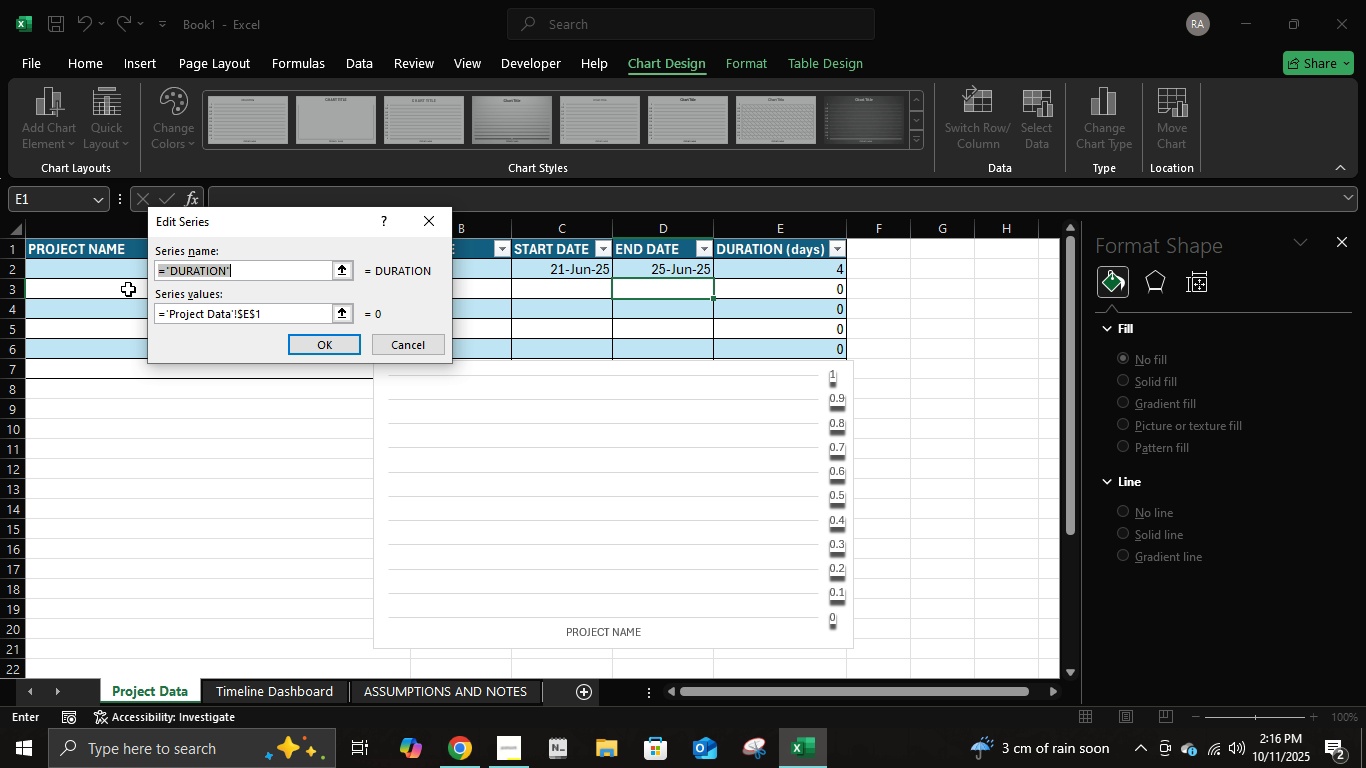 
wait(17.18)
 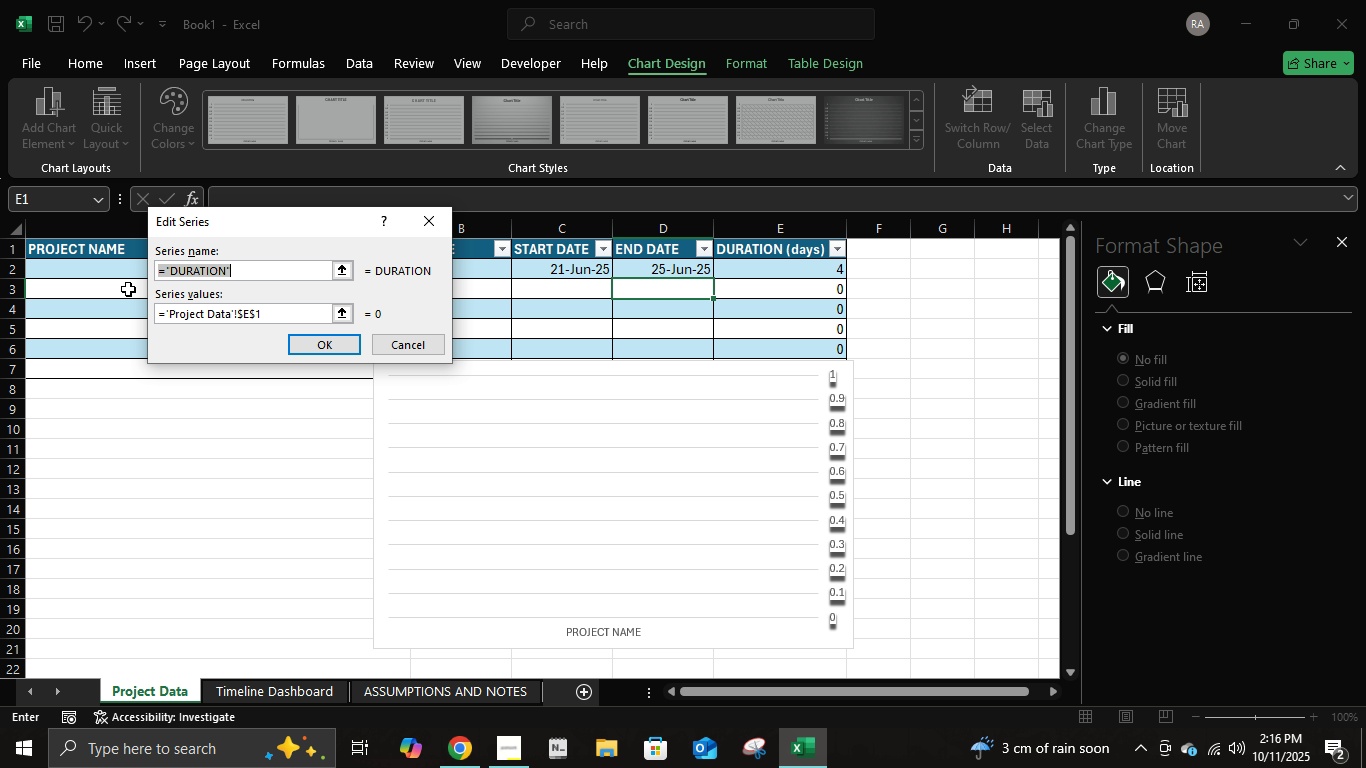 
left_click([296, 322])
 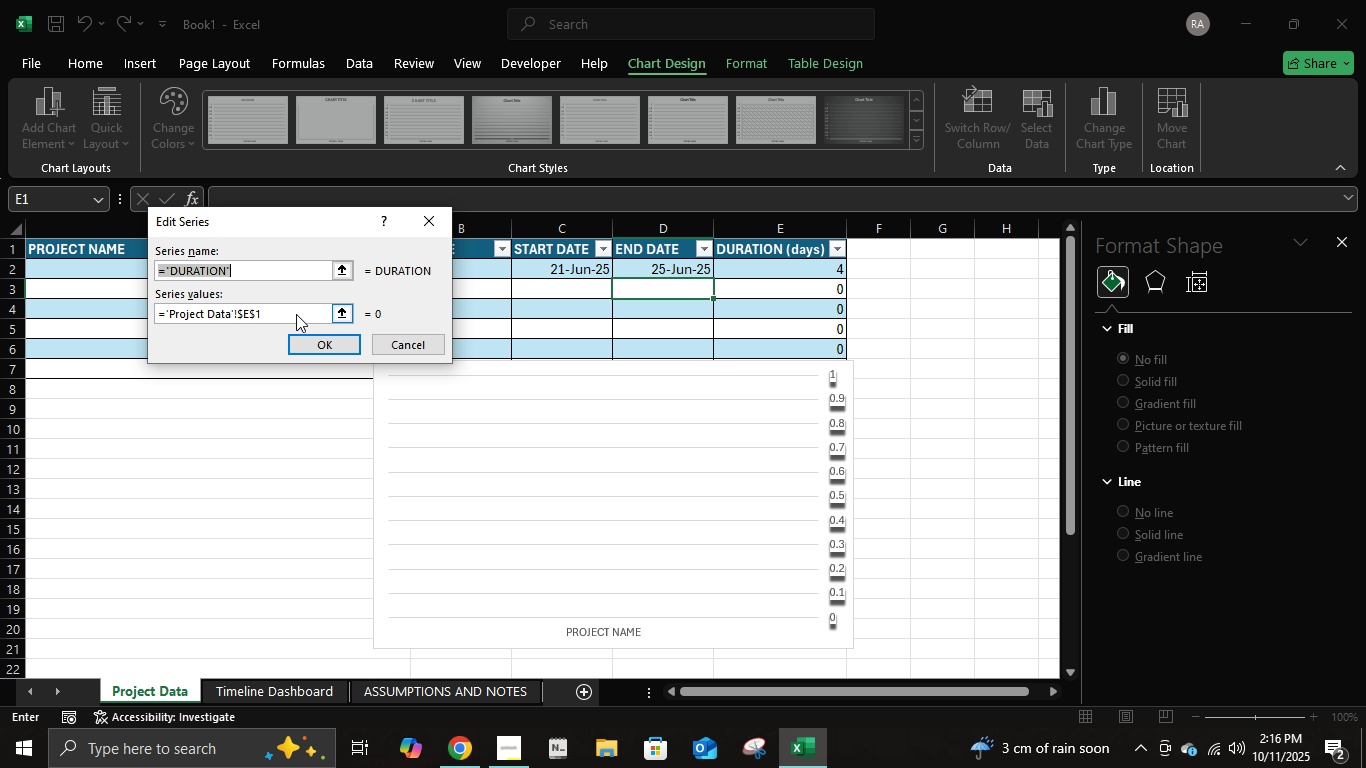 
left_click([296, 314])
 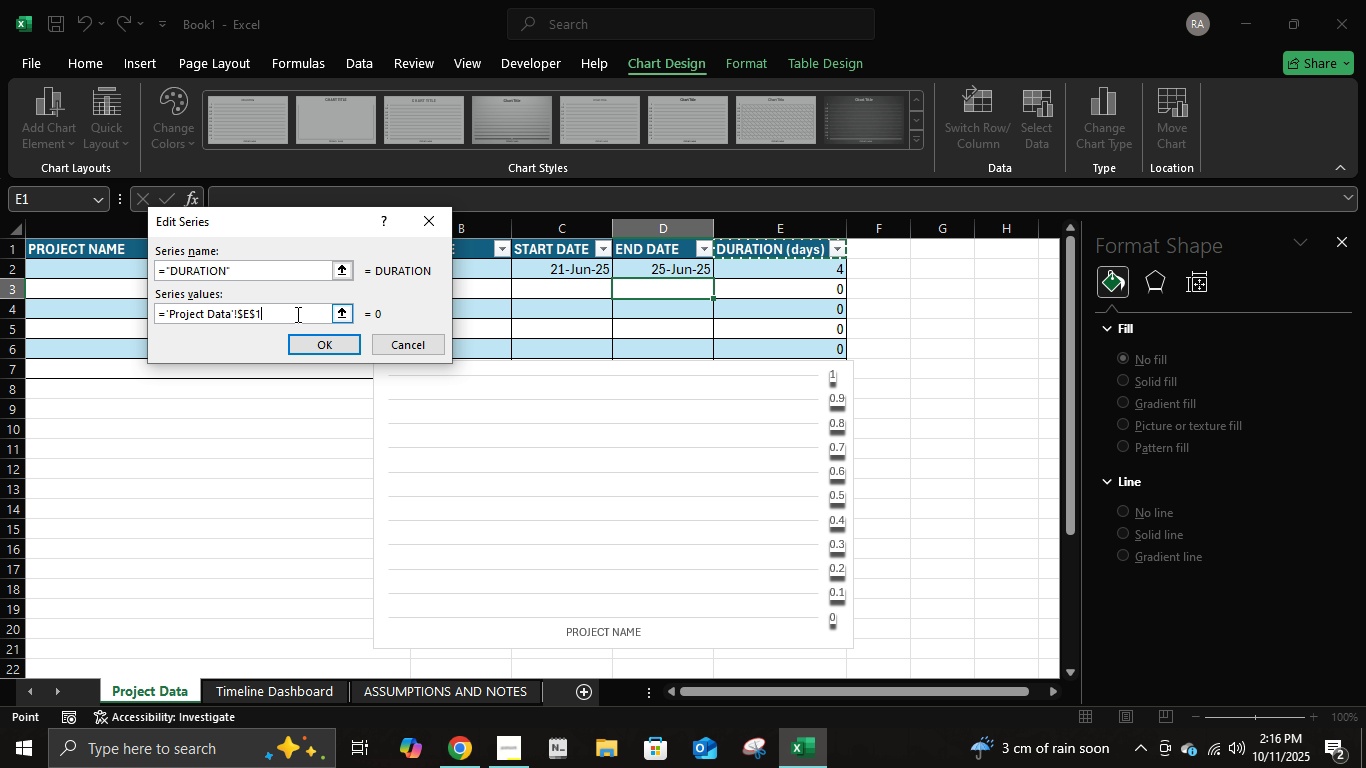 
left_click_drag(start_coordinate=[282, 313], to_coordinate=[164, 315])
 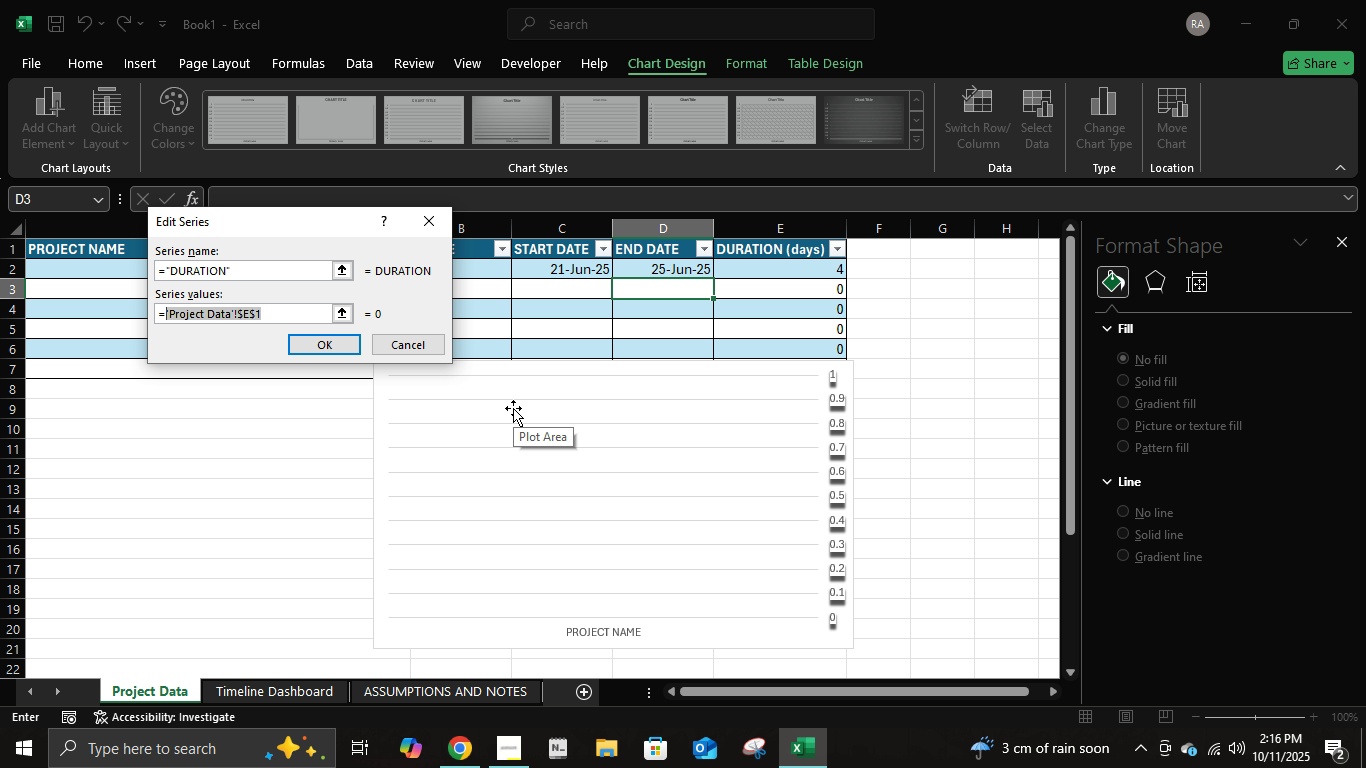 
type(P)
key(Backspace)
type('Po)
key(Backspace)
type(roject )
key(Backspace)
type(_Data[Duraton)
key(Backspace)
key(Backspace)
key(Backspace)
key(Backspace)
key(Backspace)
key(Backspace)
key(Backspace)
type(URATION (days)])
 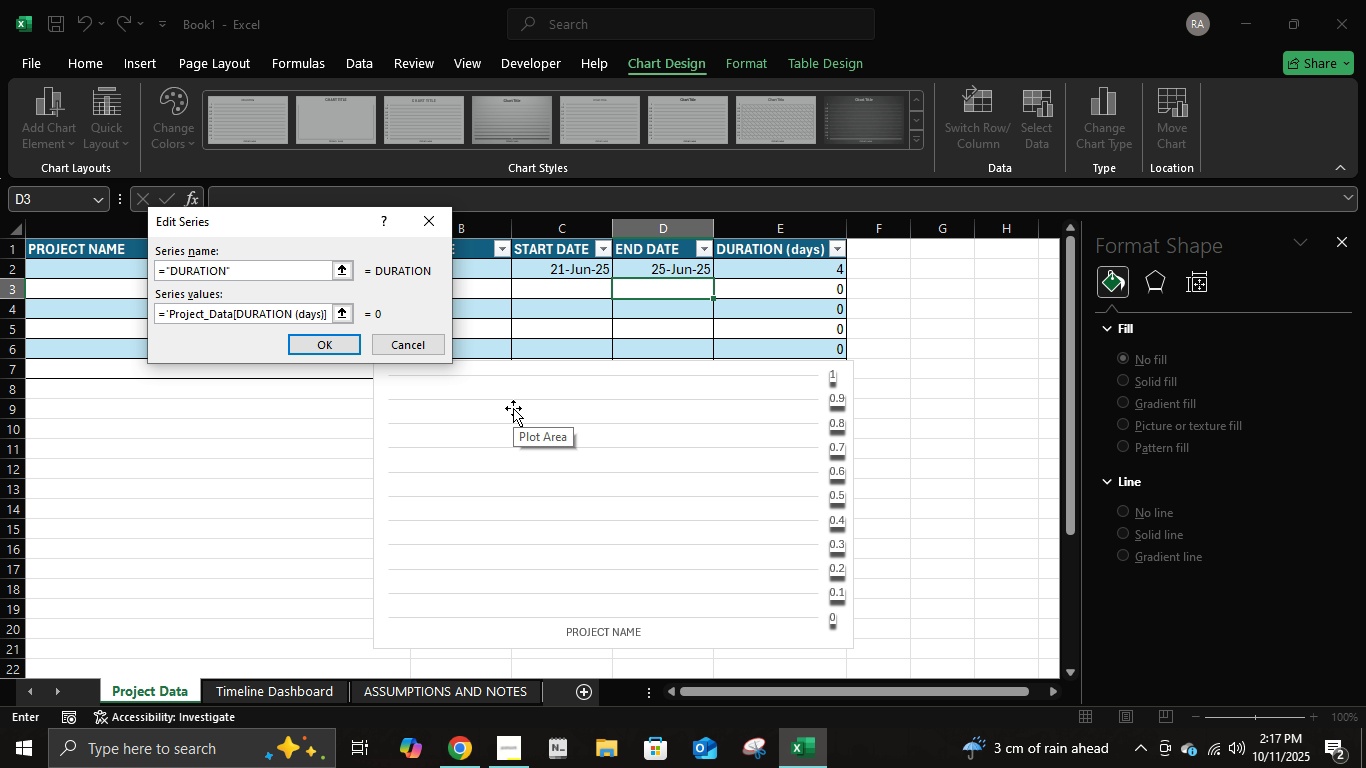 
key(Enter)
 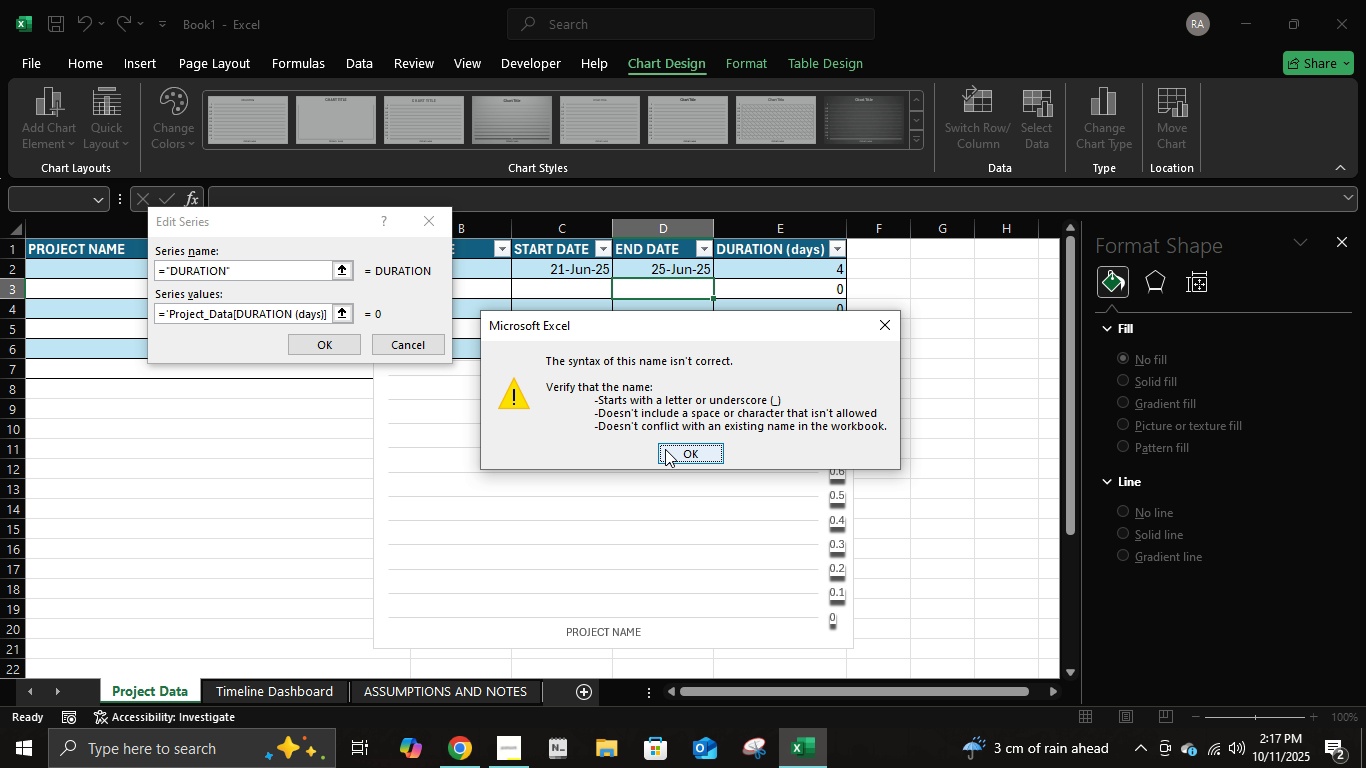 
wait(6.56)
 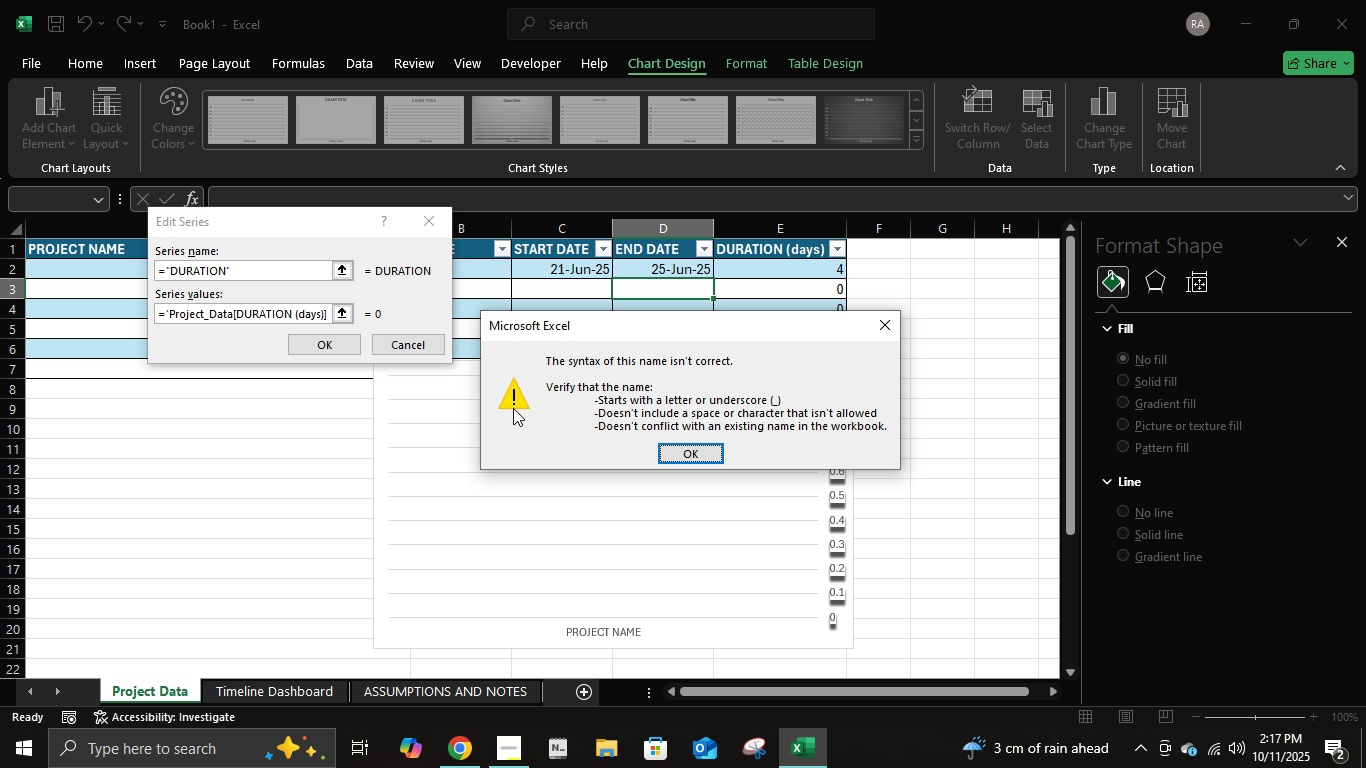 
left_click([665, 449])
 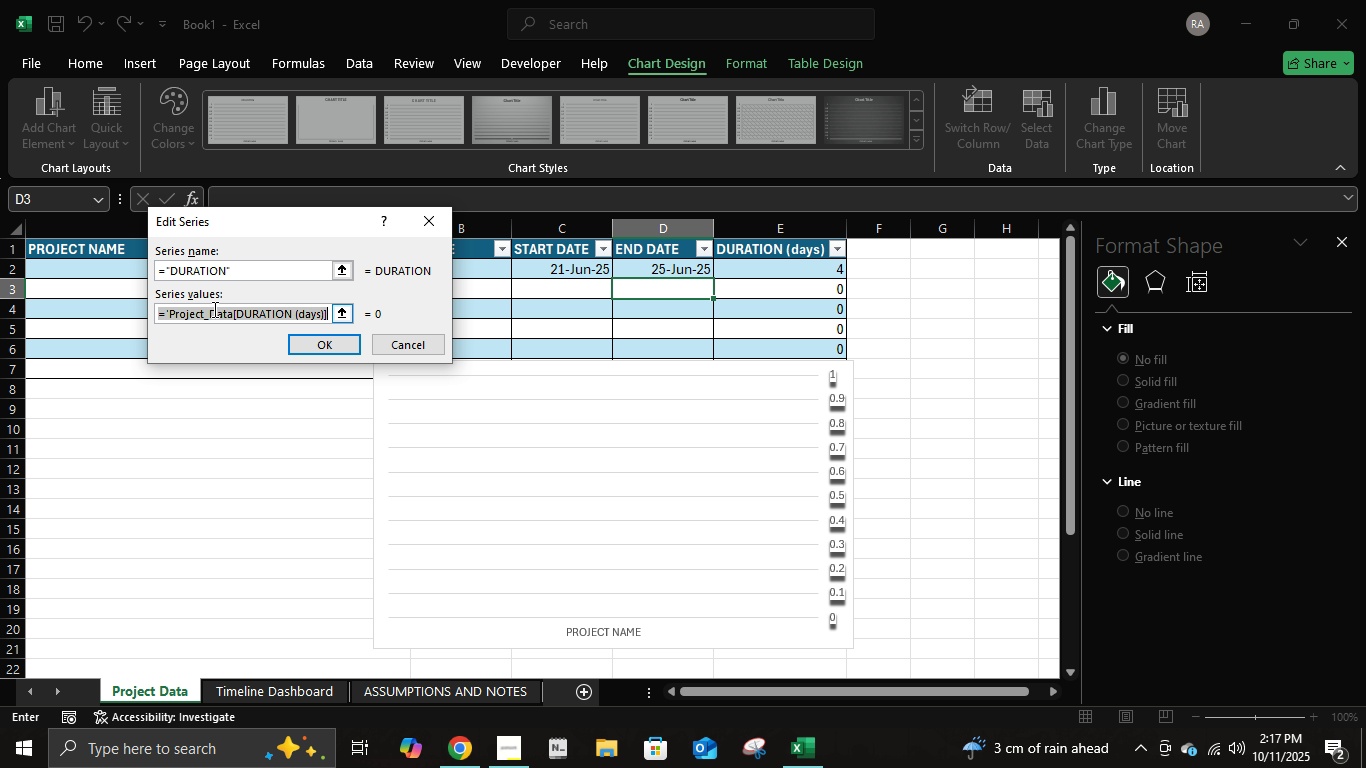 
left_click([213, 309])
 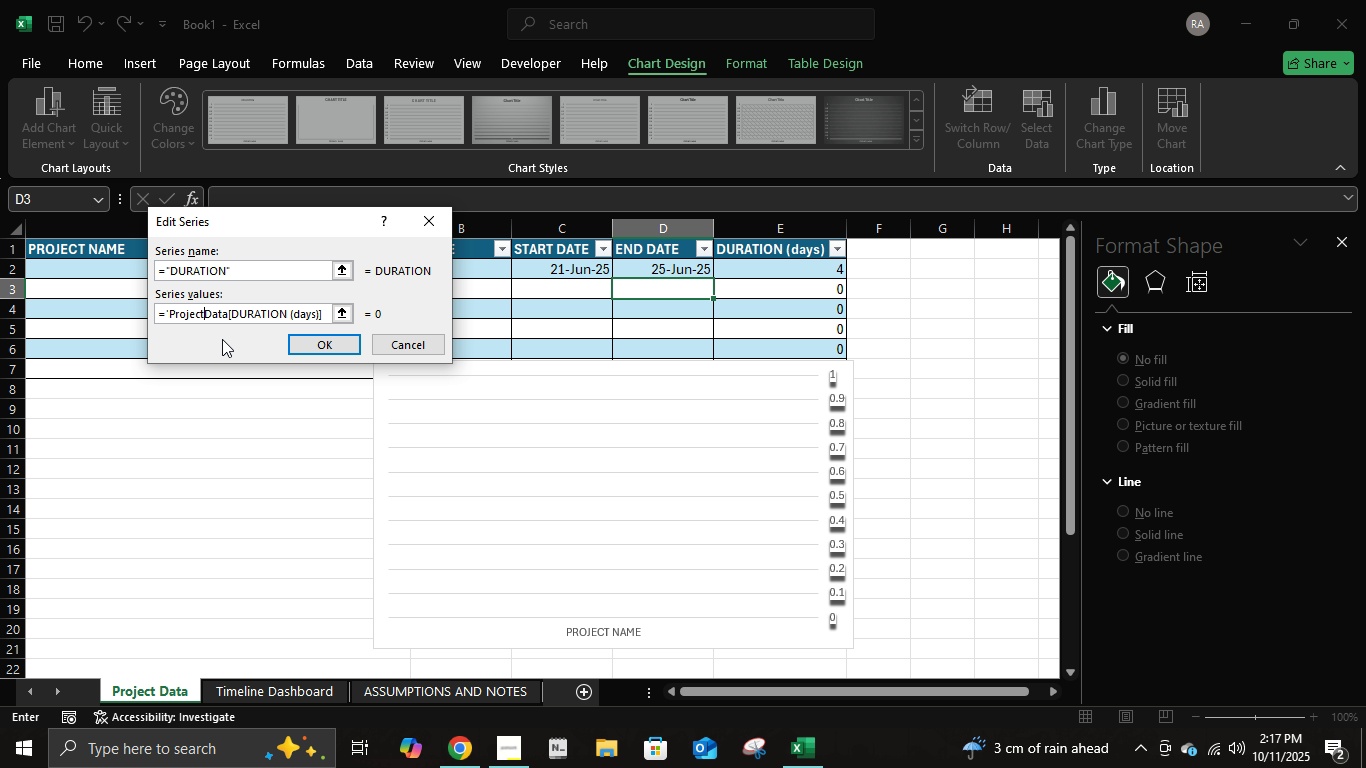 
key(Backspace)
 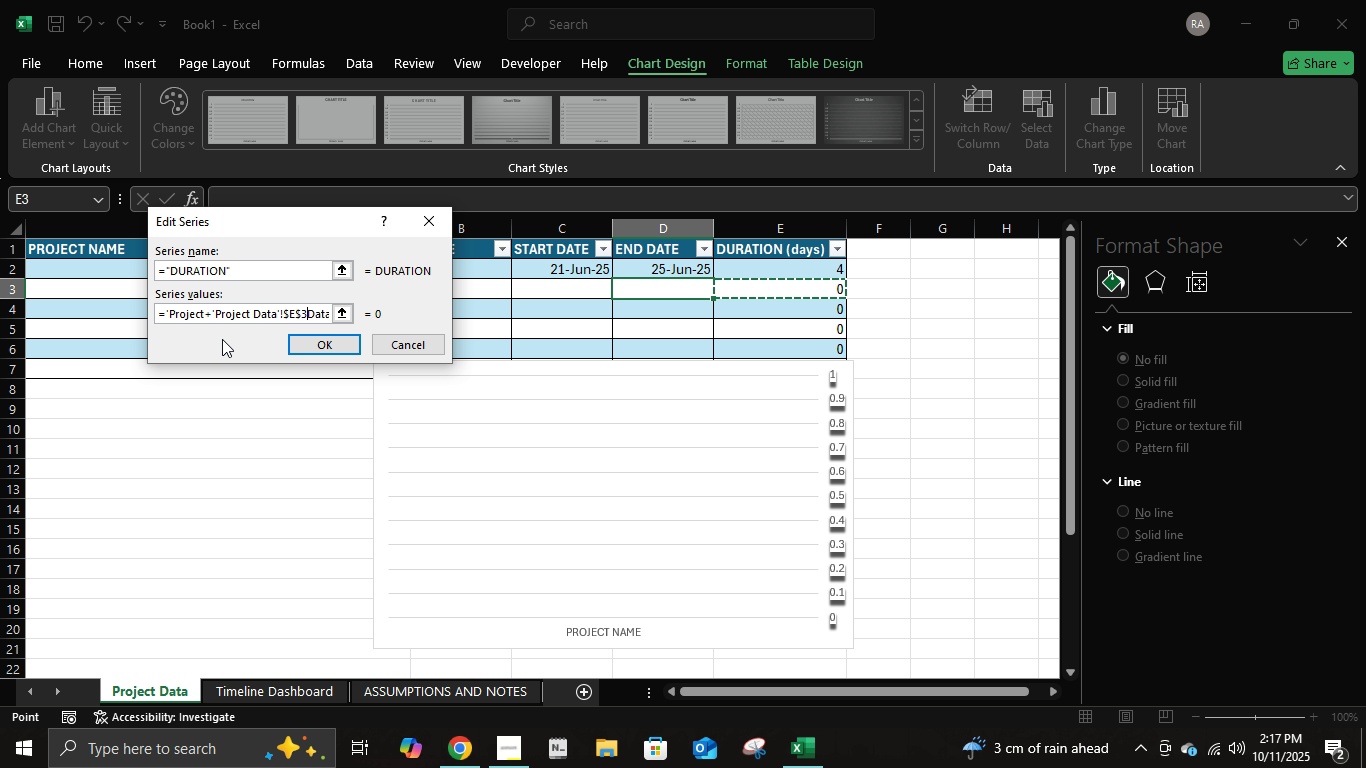 
key(ArrowRight)
 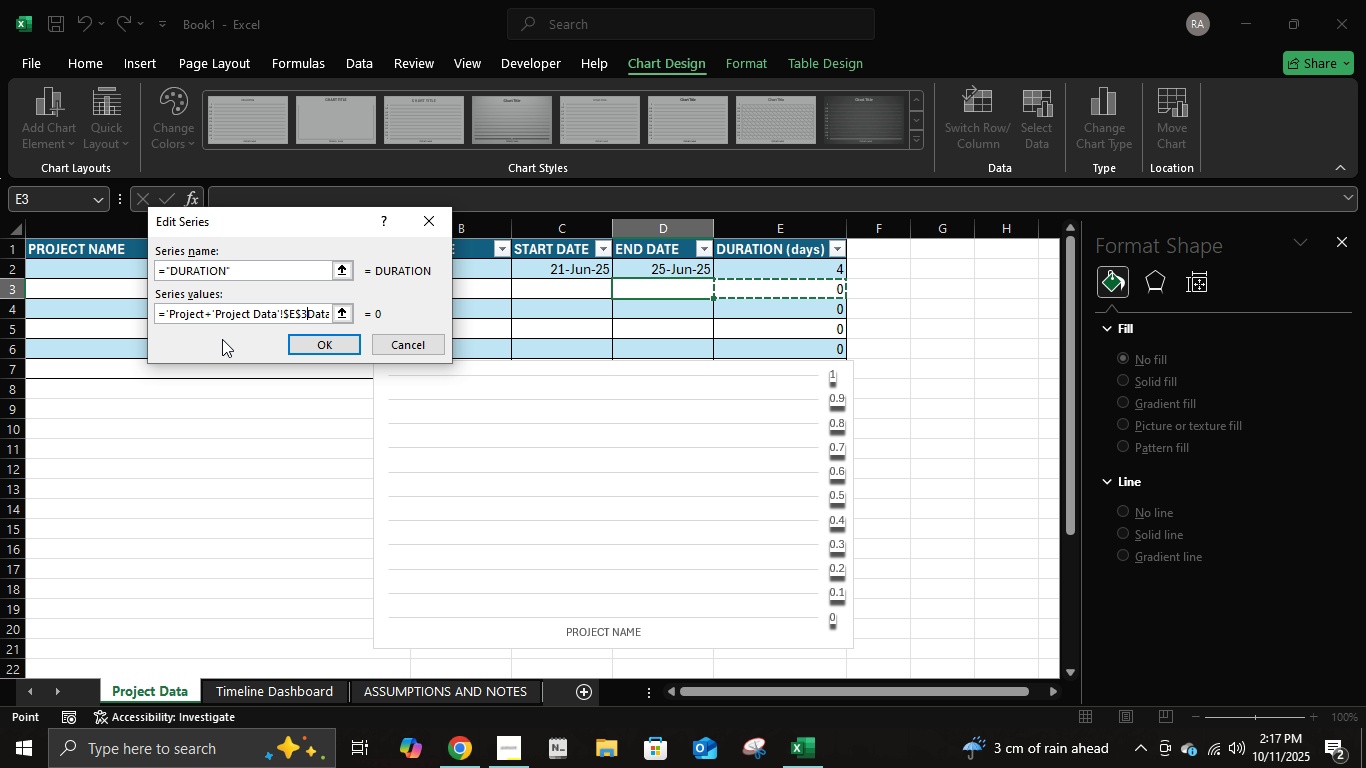 
key(ArrowRight)
 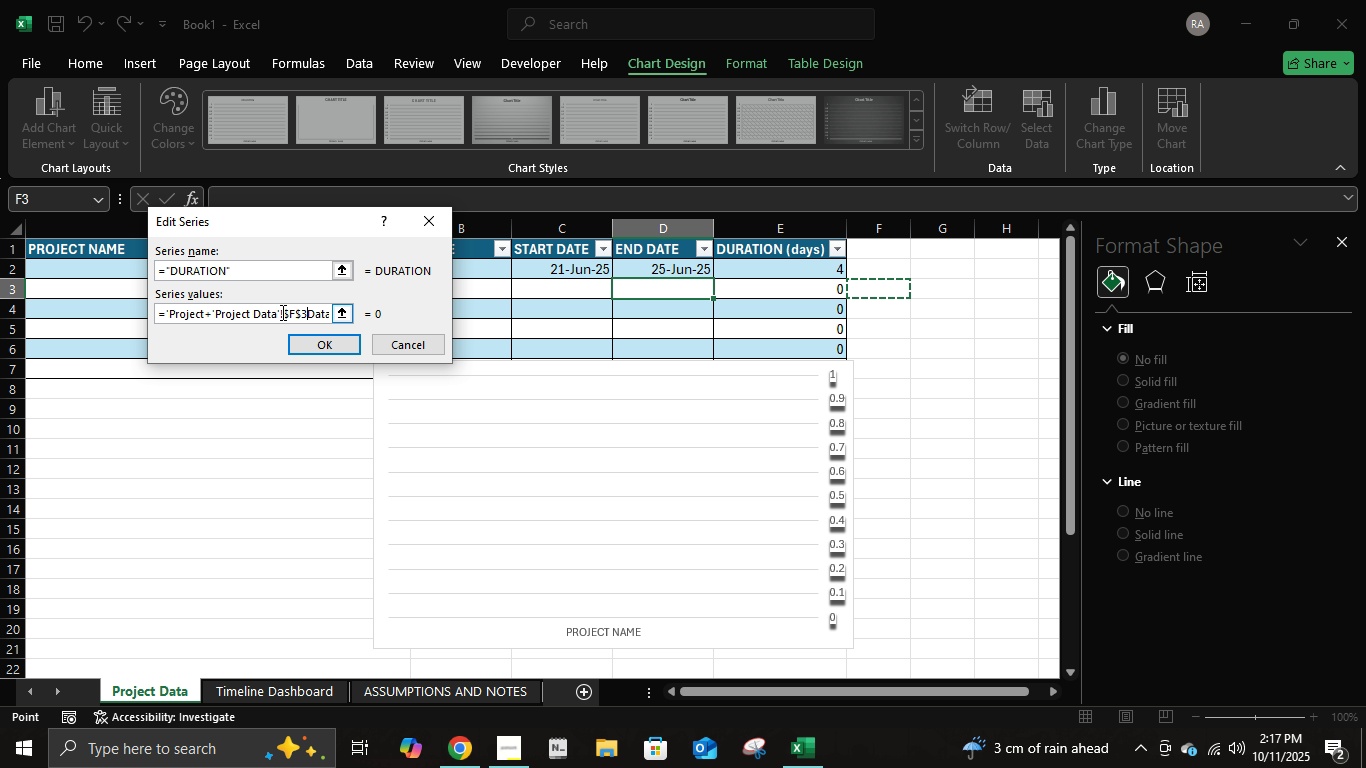 
key(Backspace)
 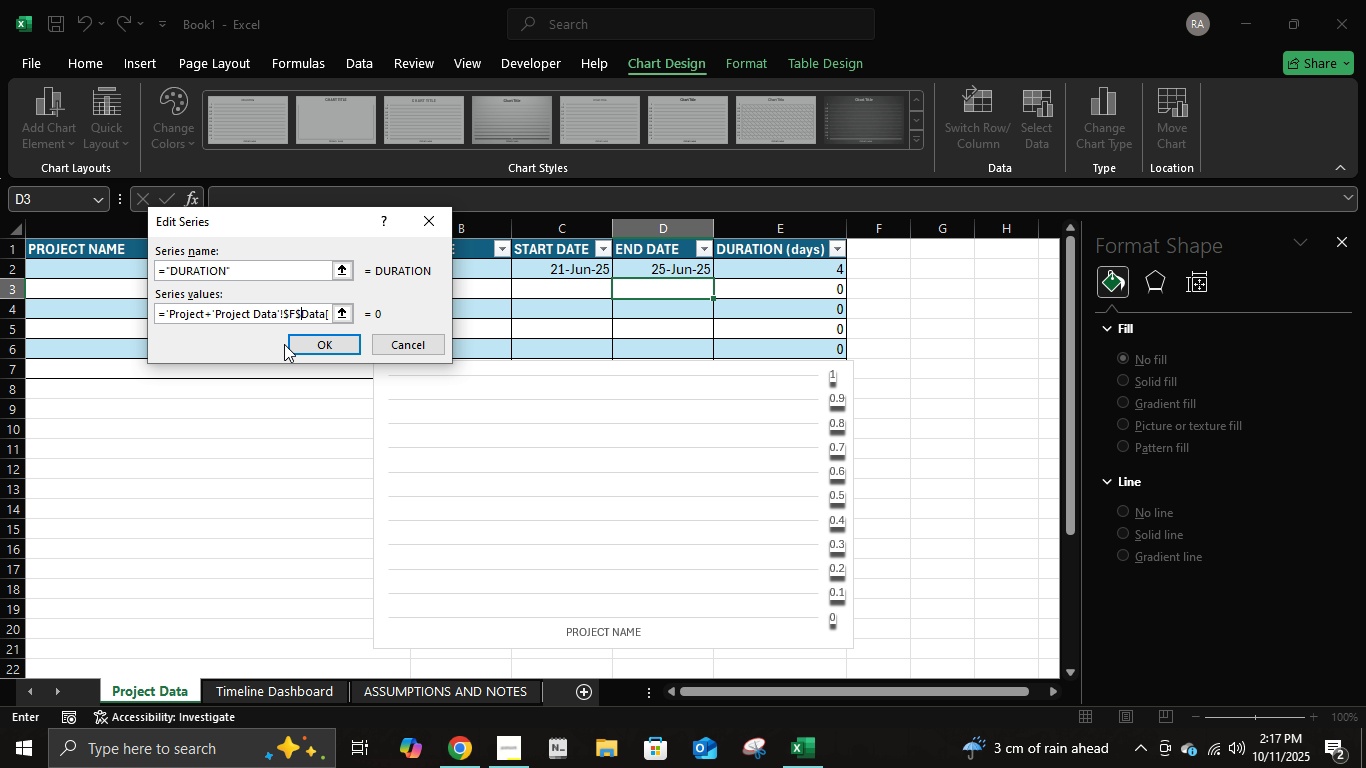 
key(Backspace)
 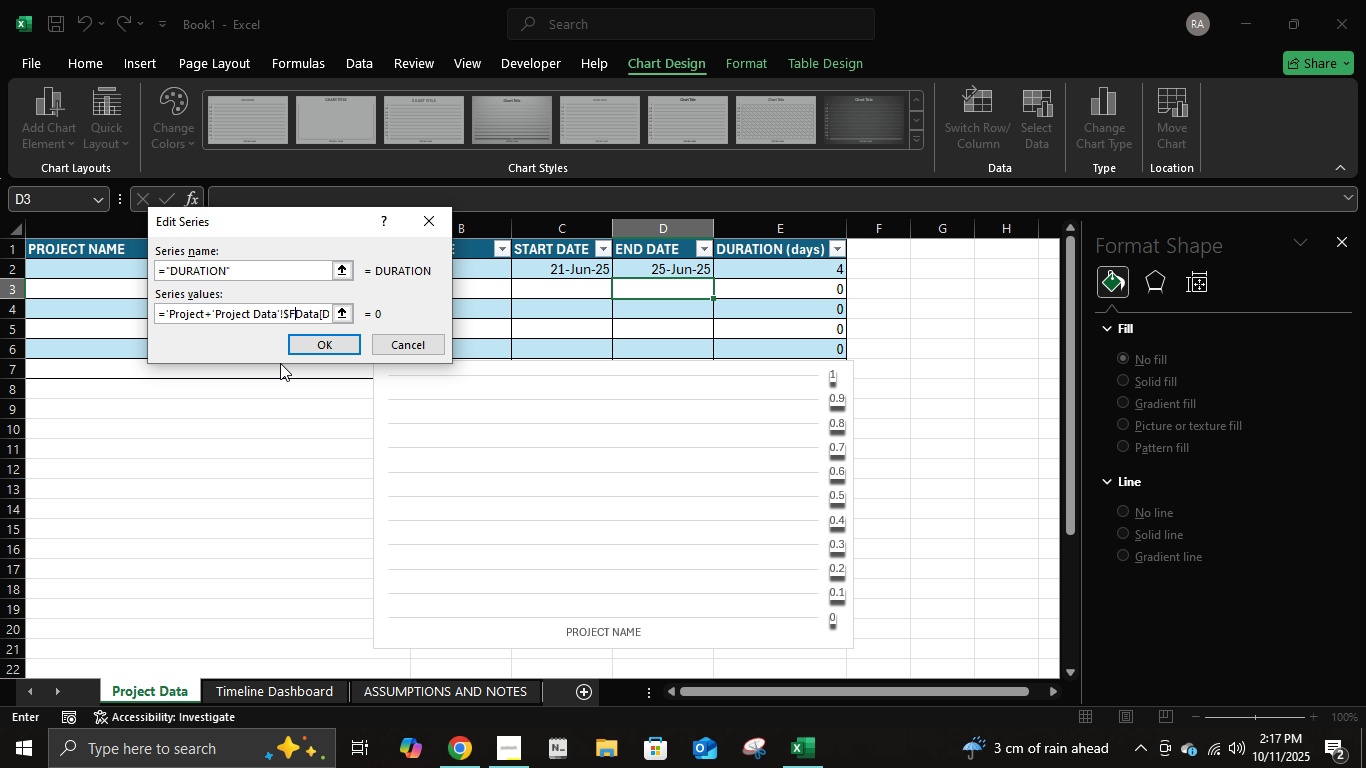 
key(Backspace)
 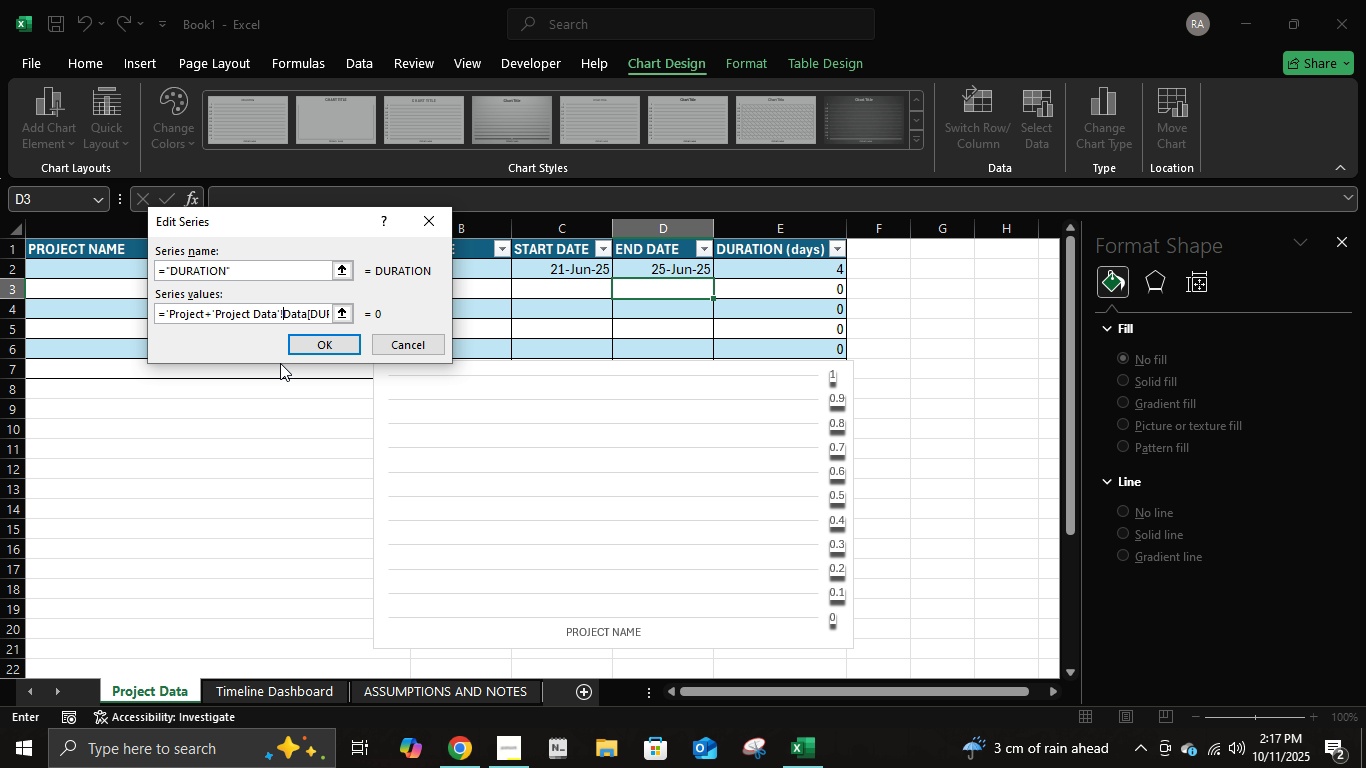 
key(Backspace)
 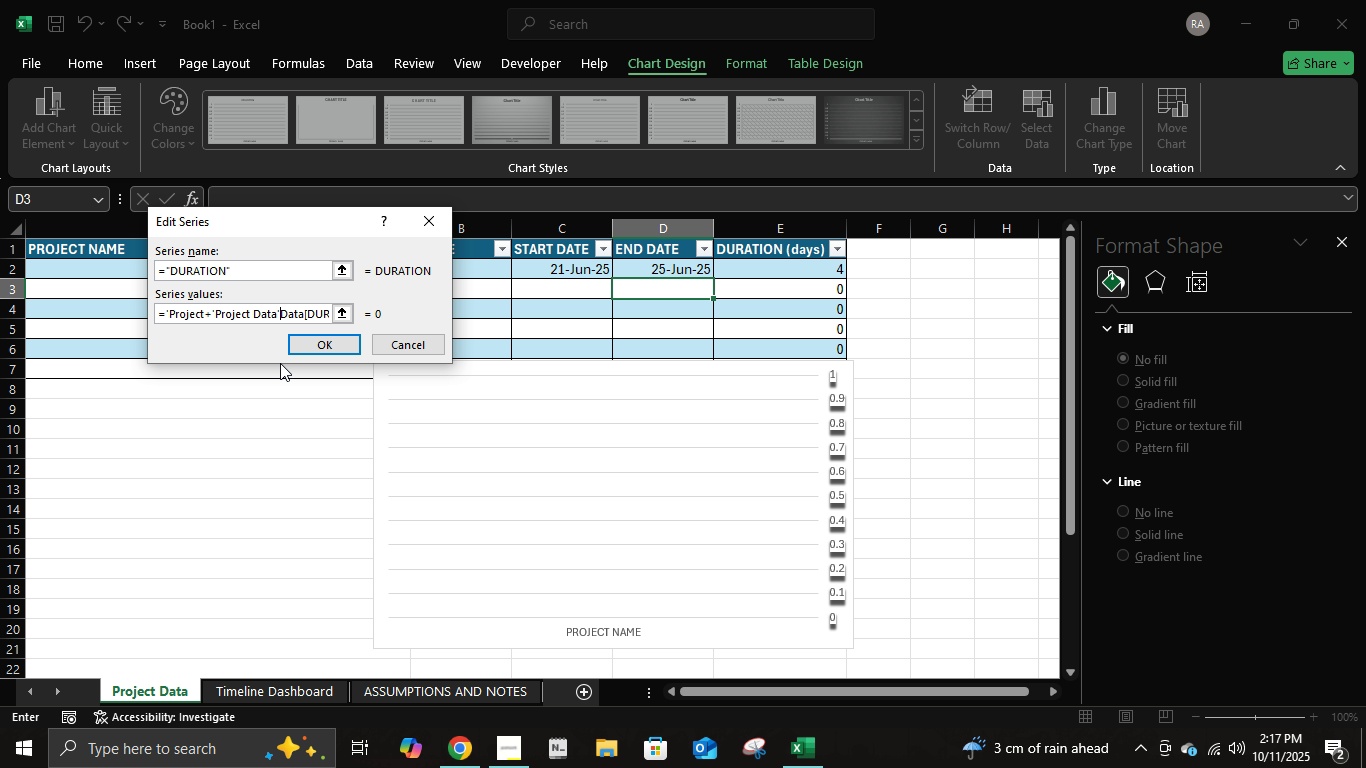 
key(Backspace)
 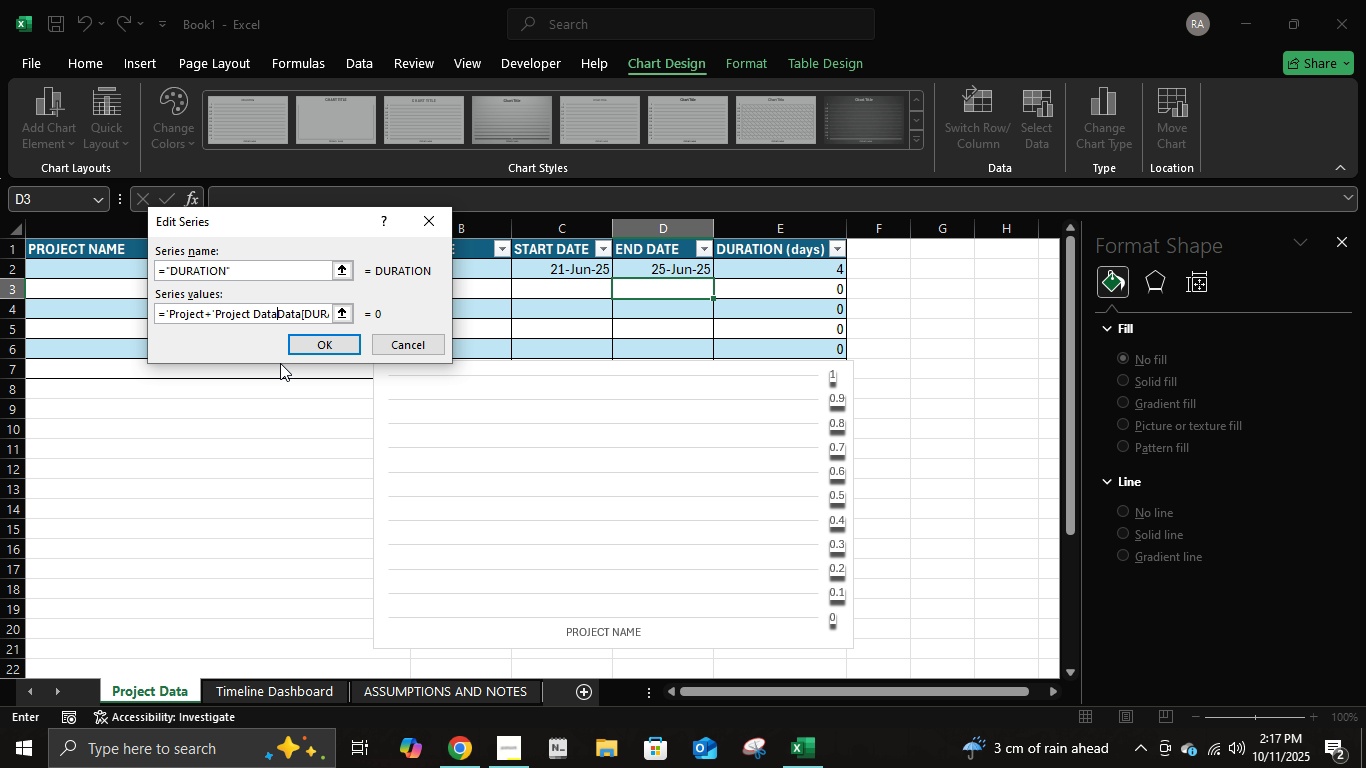 
key(Backspace)
 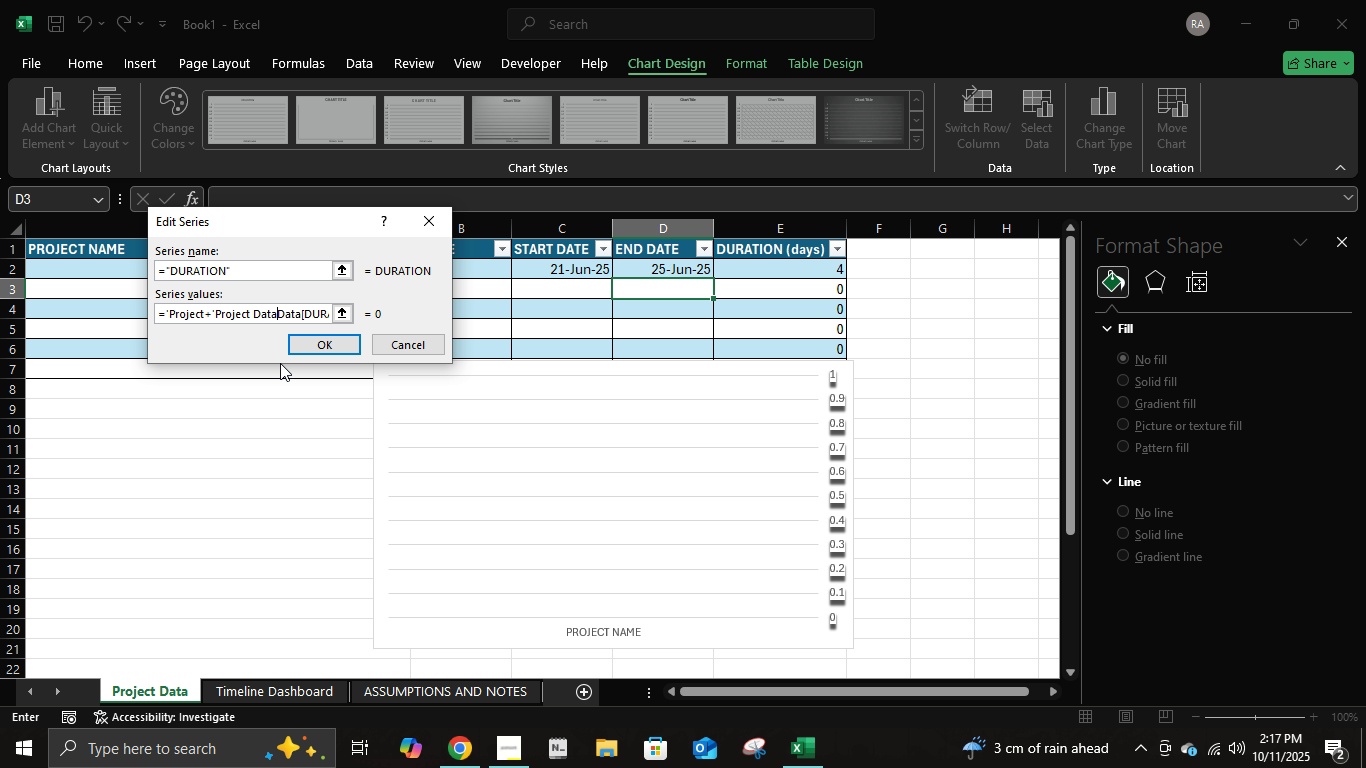 
key(Backspace)
 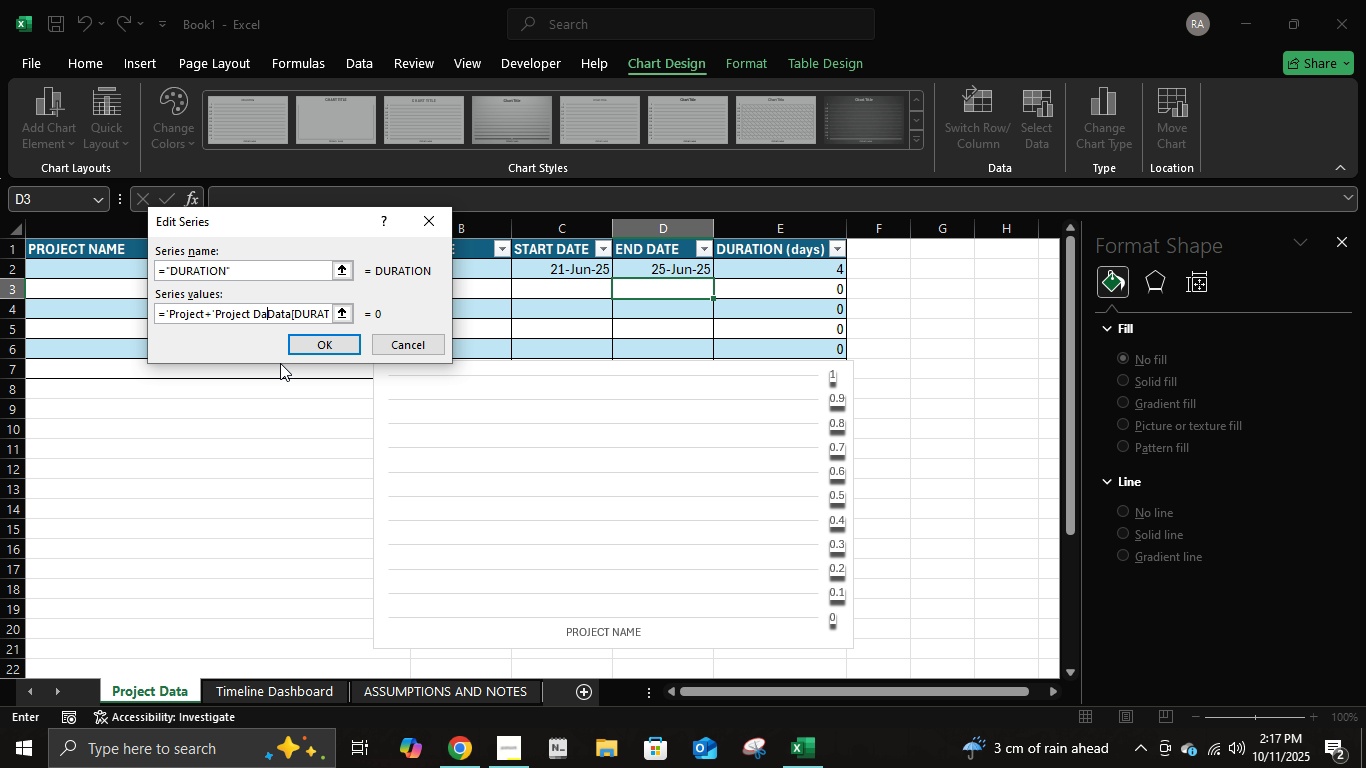 
key(Backspace)
 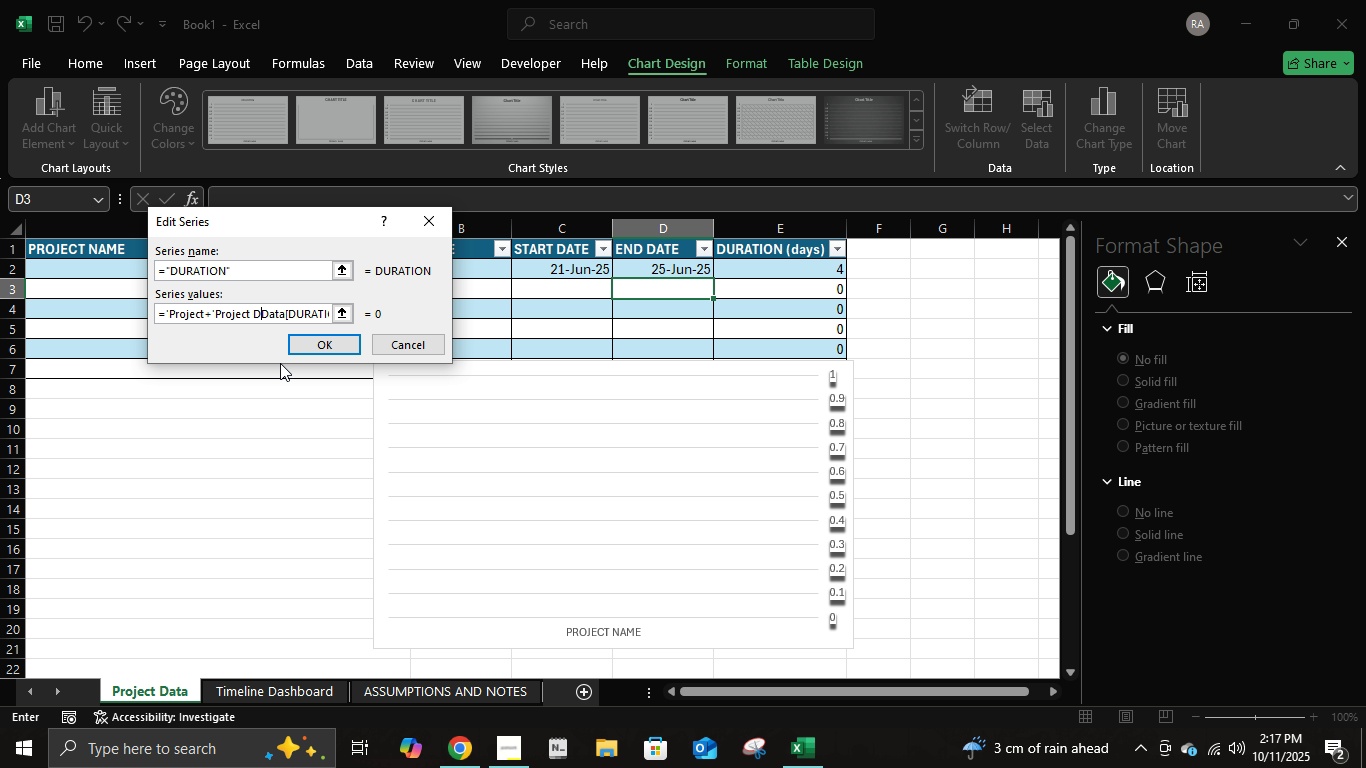 
key(Backspace)
 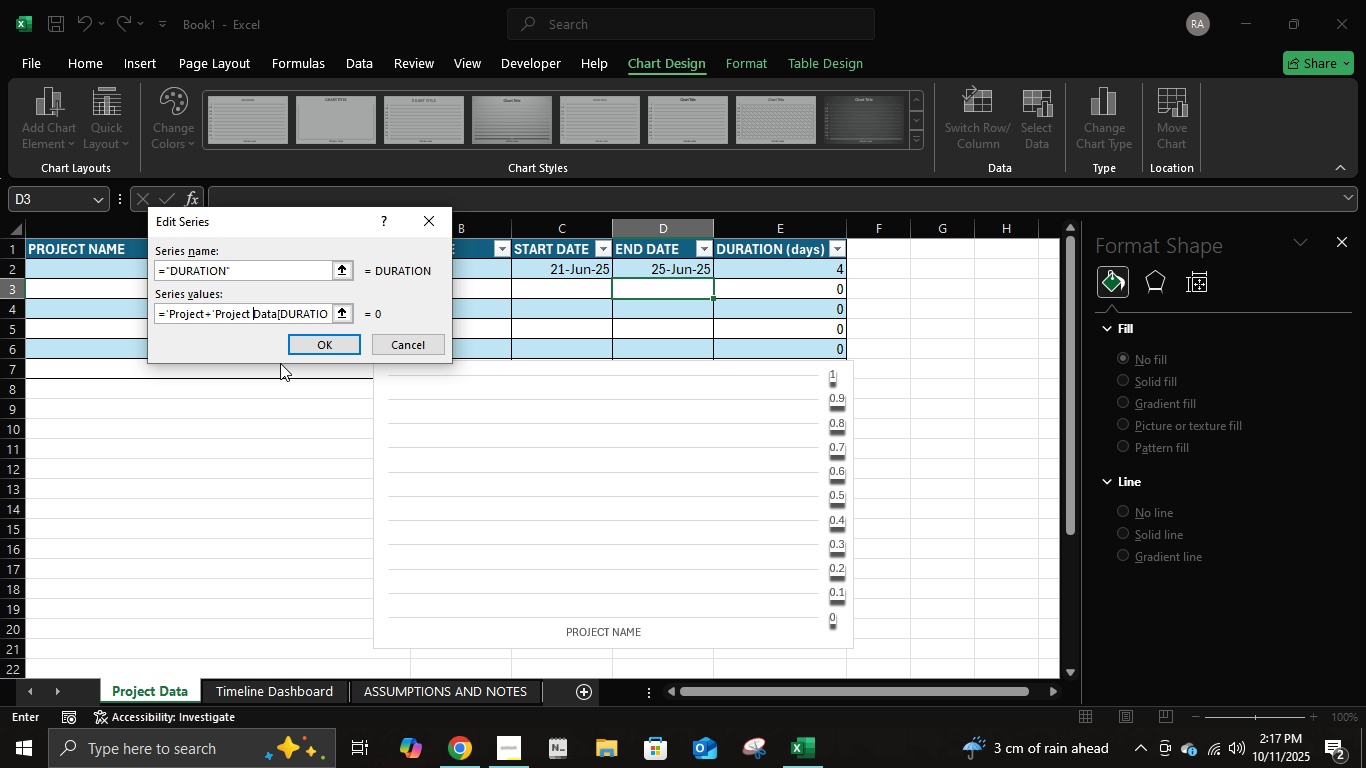 
hold_key(key=Backspace, duration=0.82)
 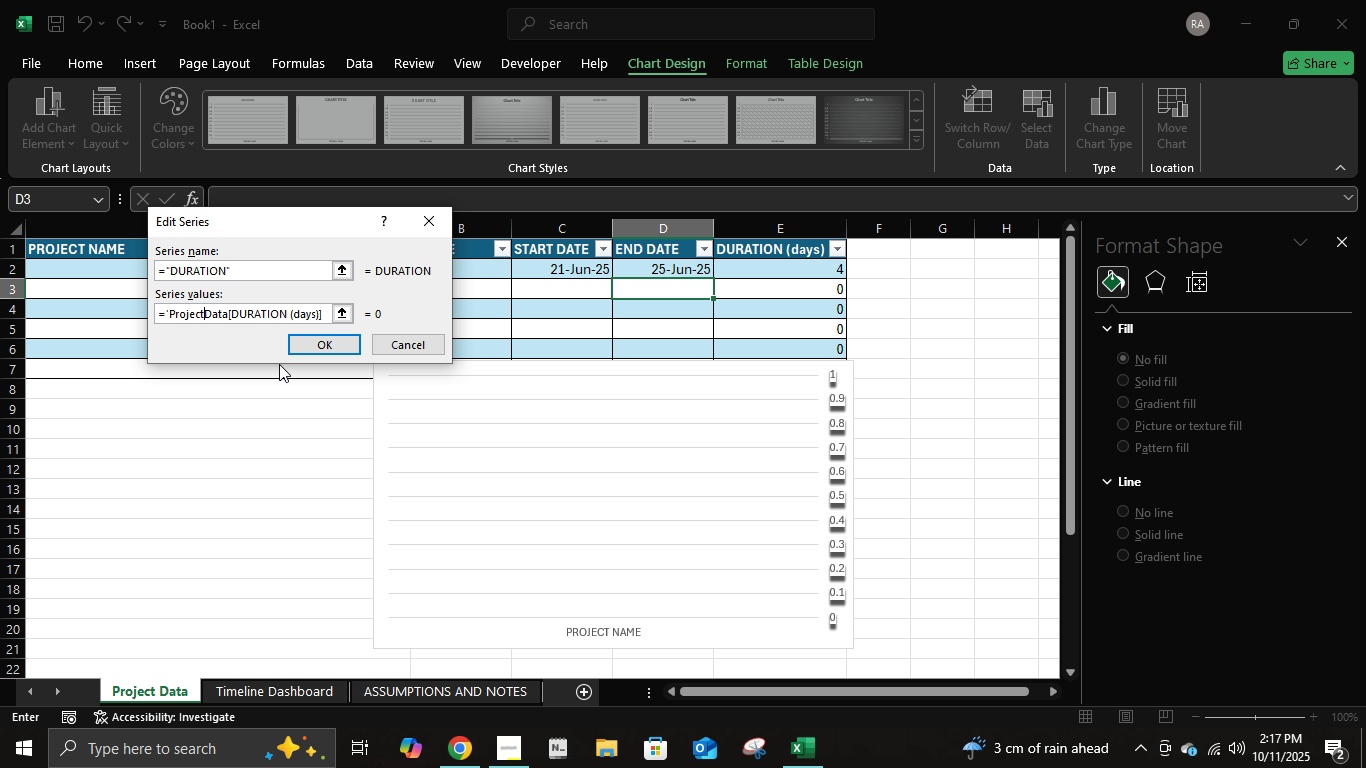 
key(Space)
 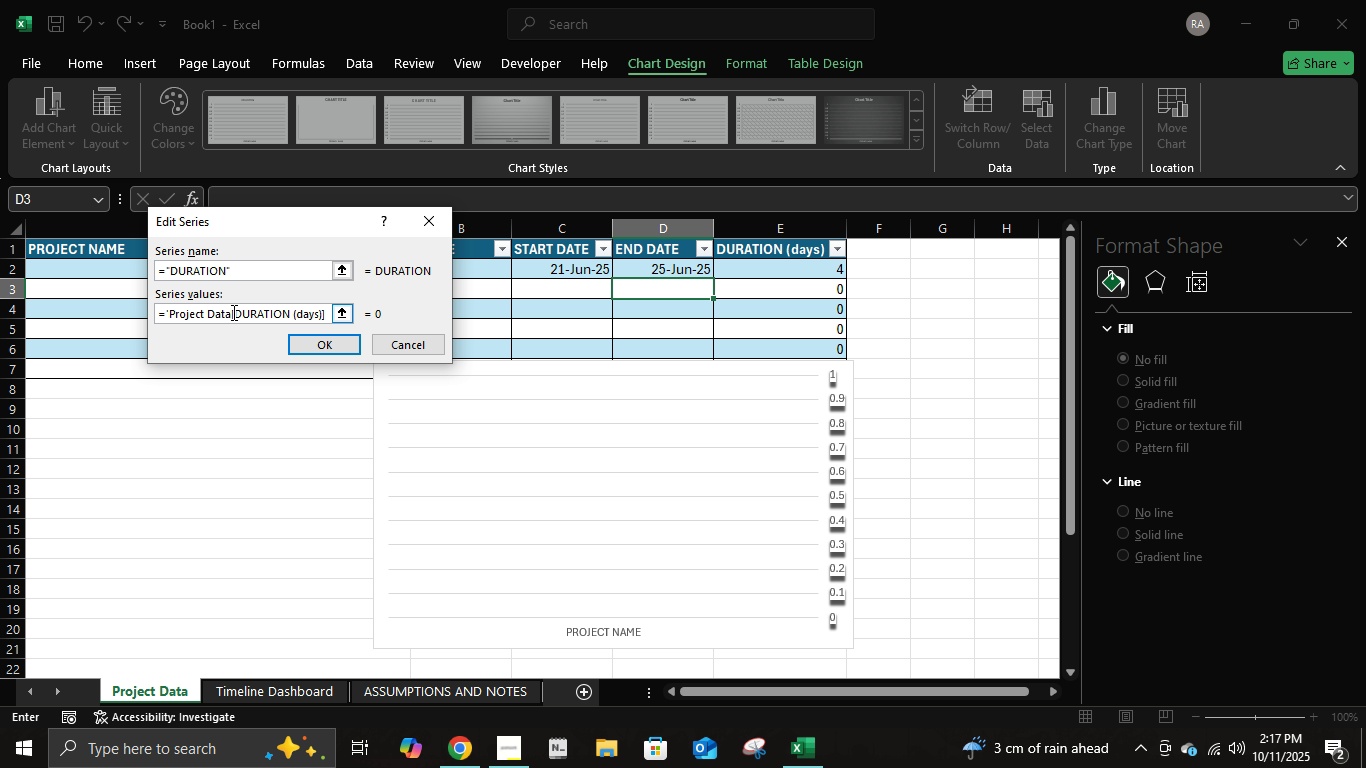 
left_click([232, 311])
 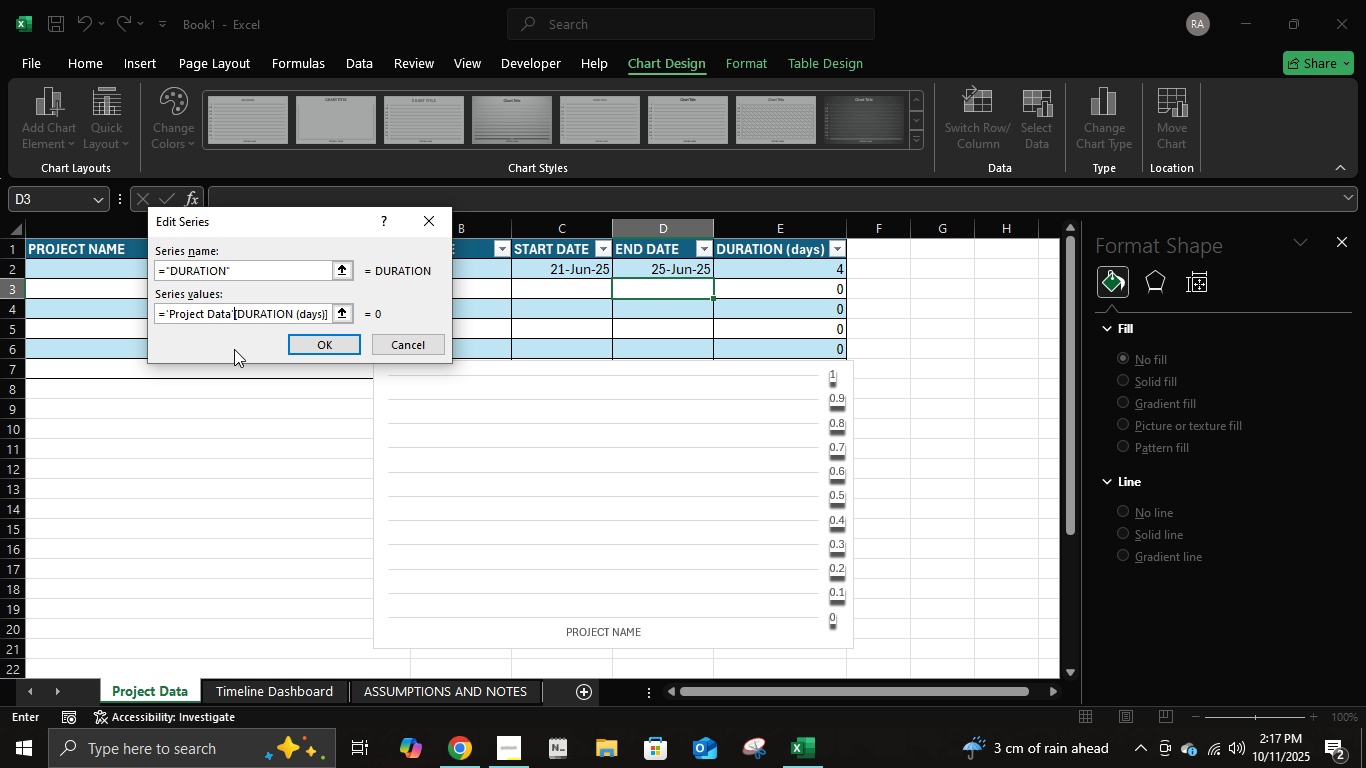 
key(Quote)
 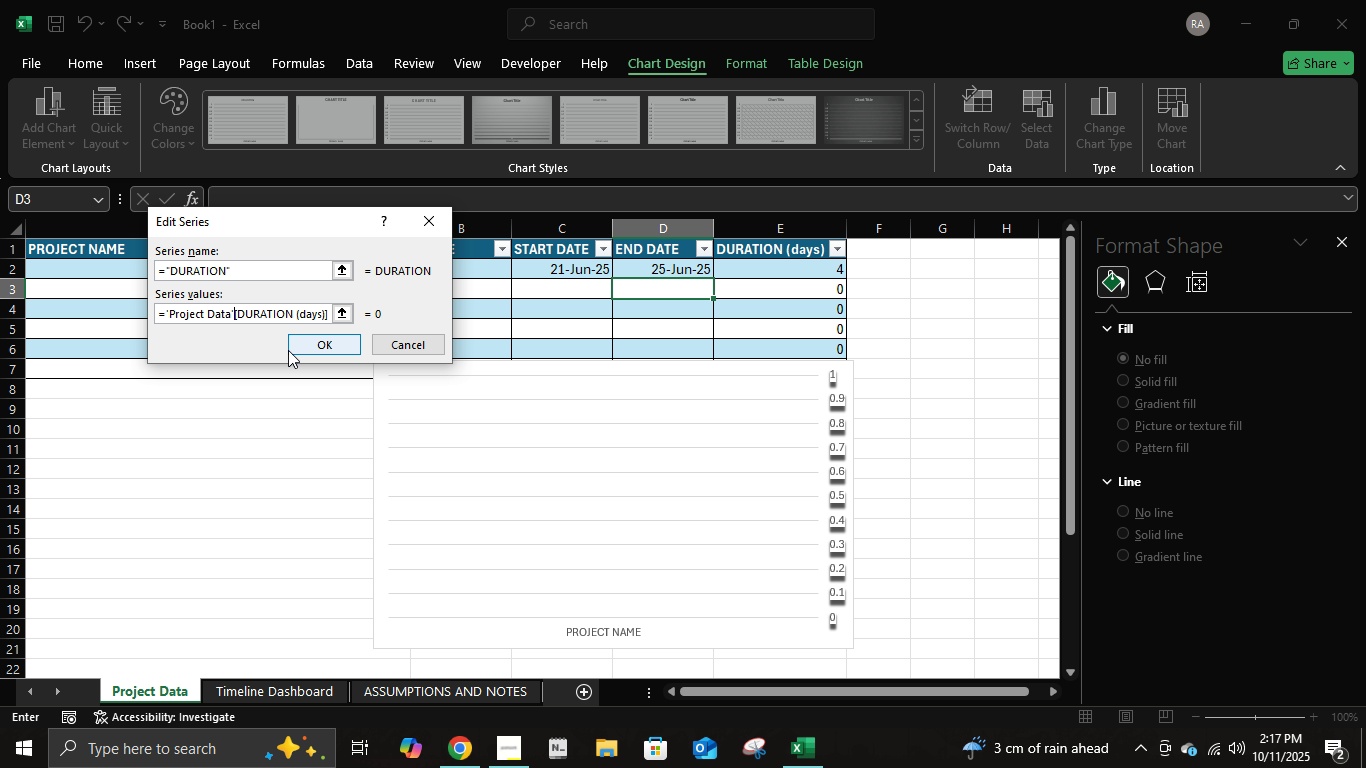 
left_click([288, 350])
 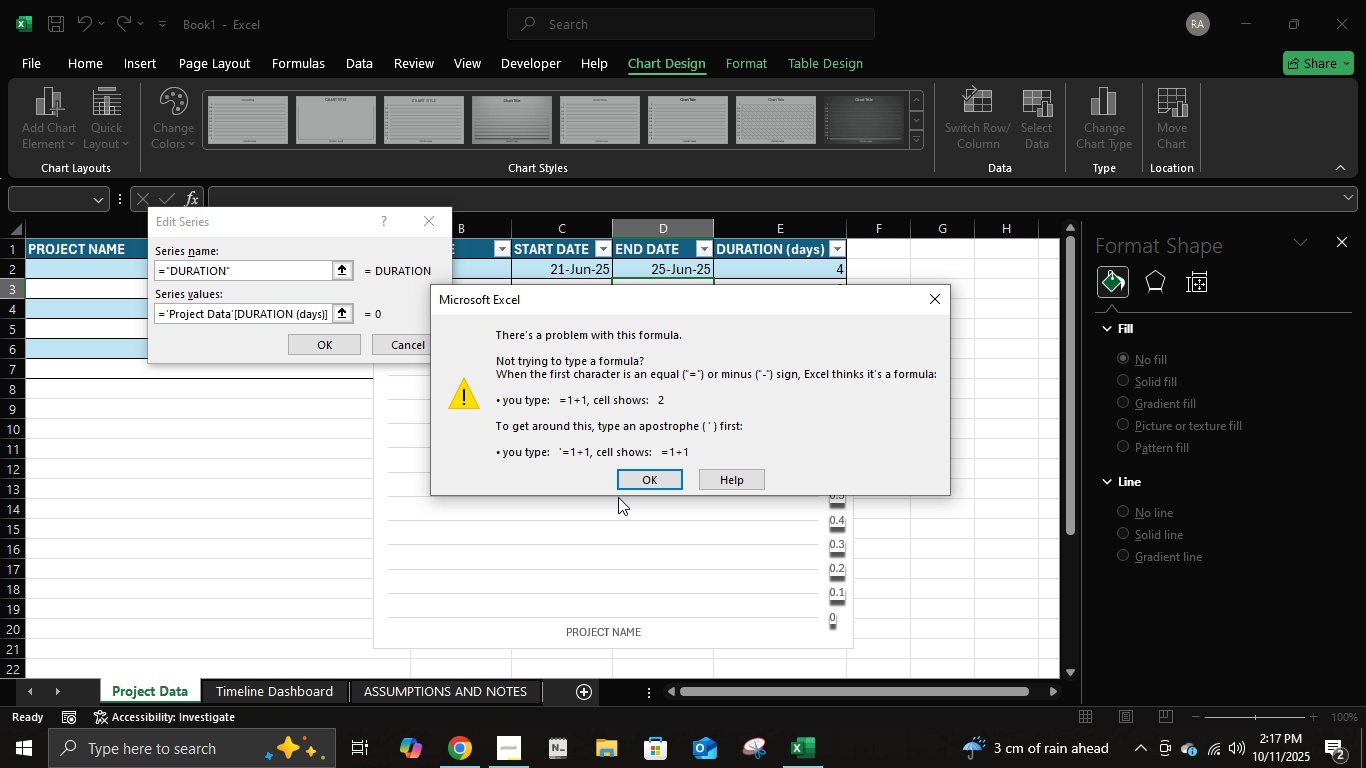 
double_click([632, 489])
 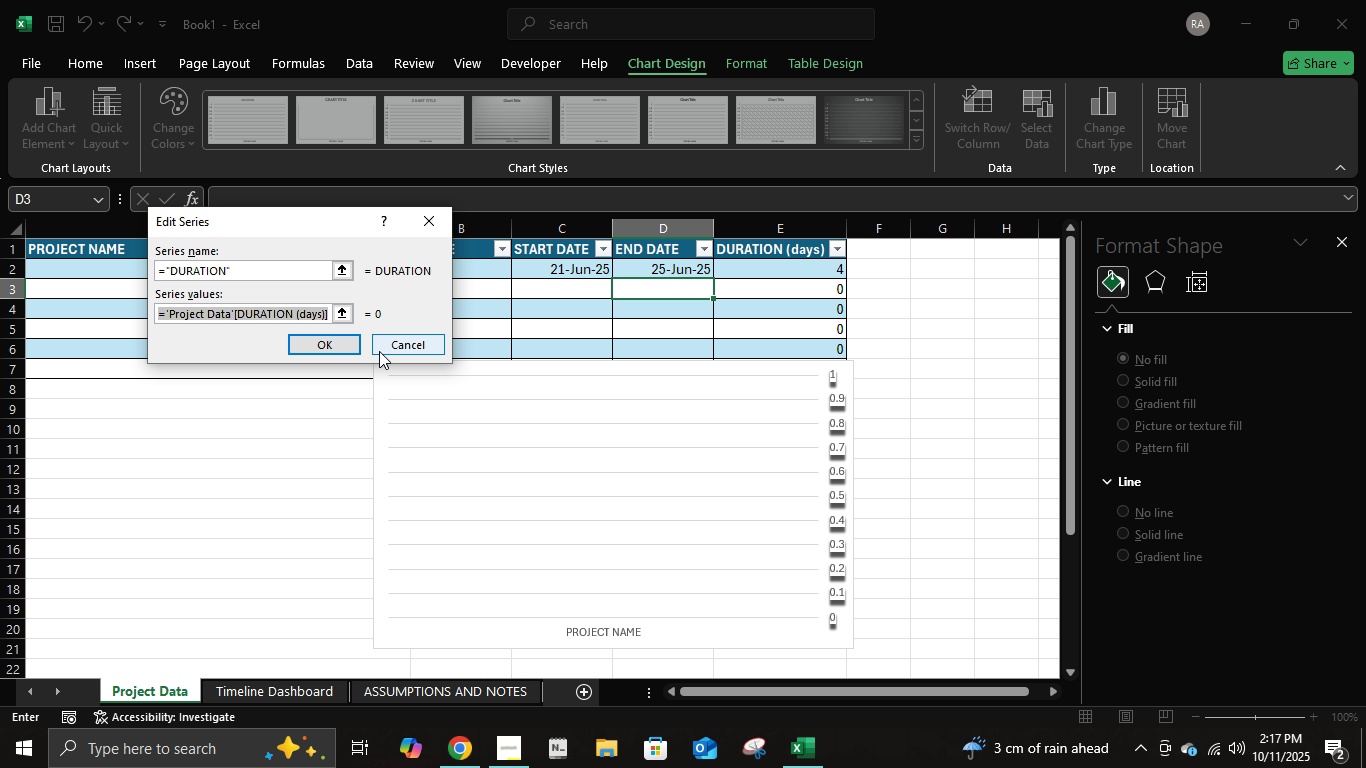 
left_click([379, 351])
 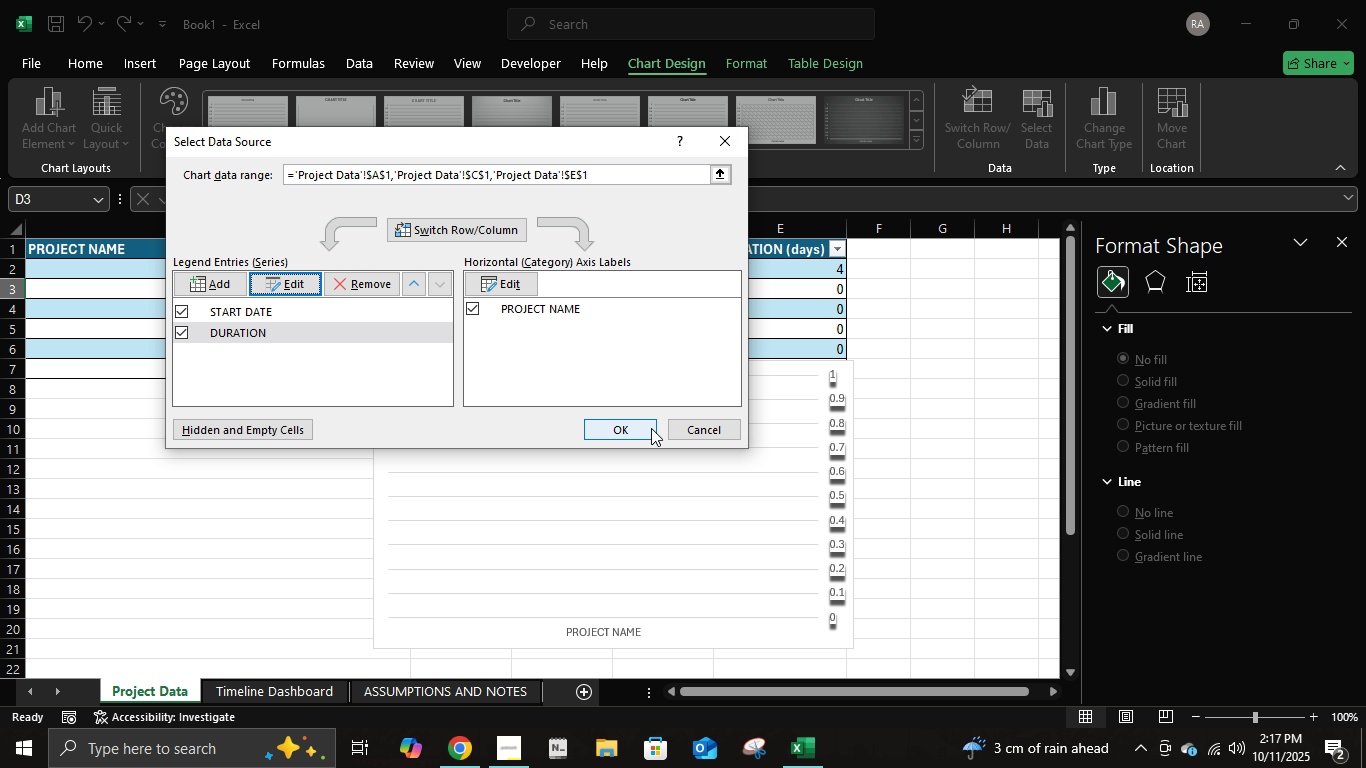 
left_click([651, 428])
 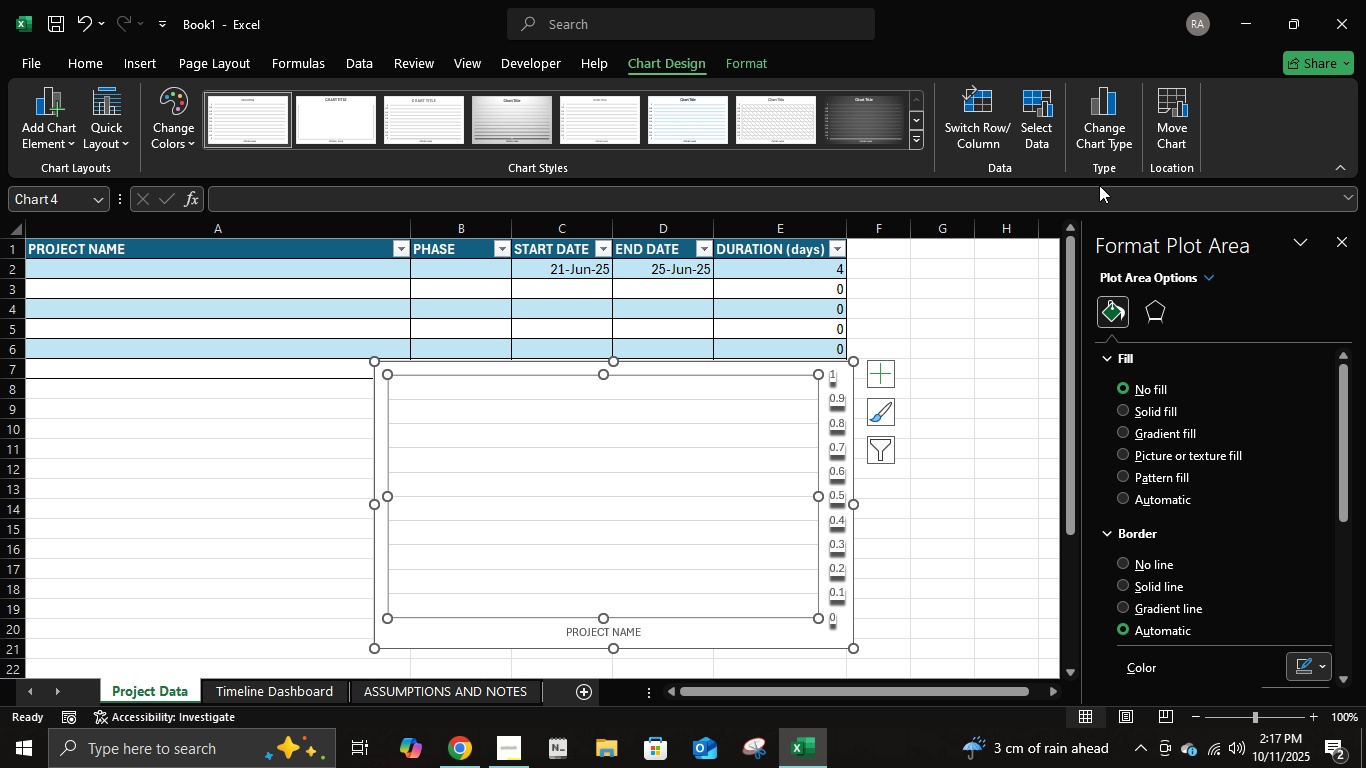 
left_click([1173, 136])
 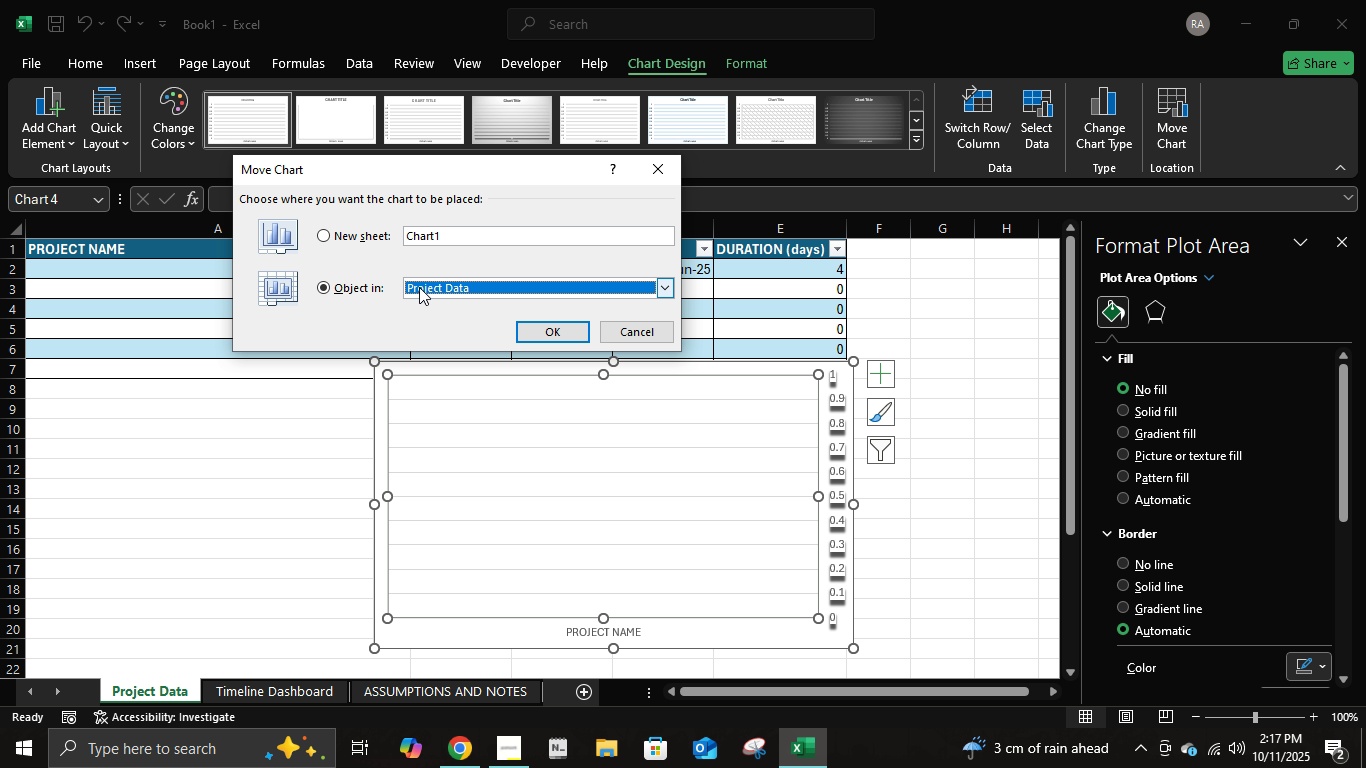 
left_click([540, 286])
 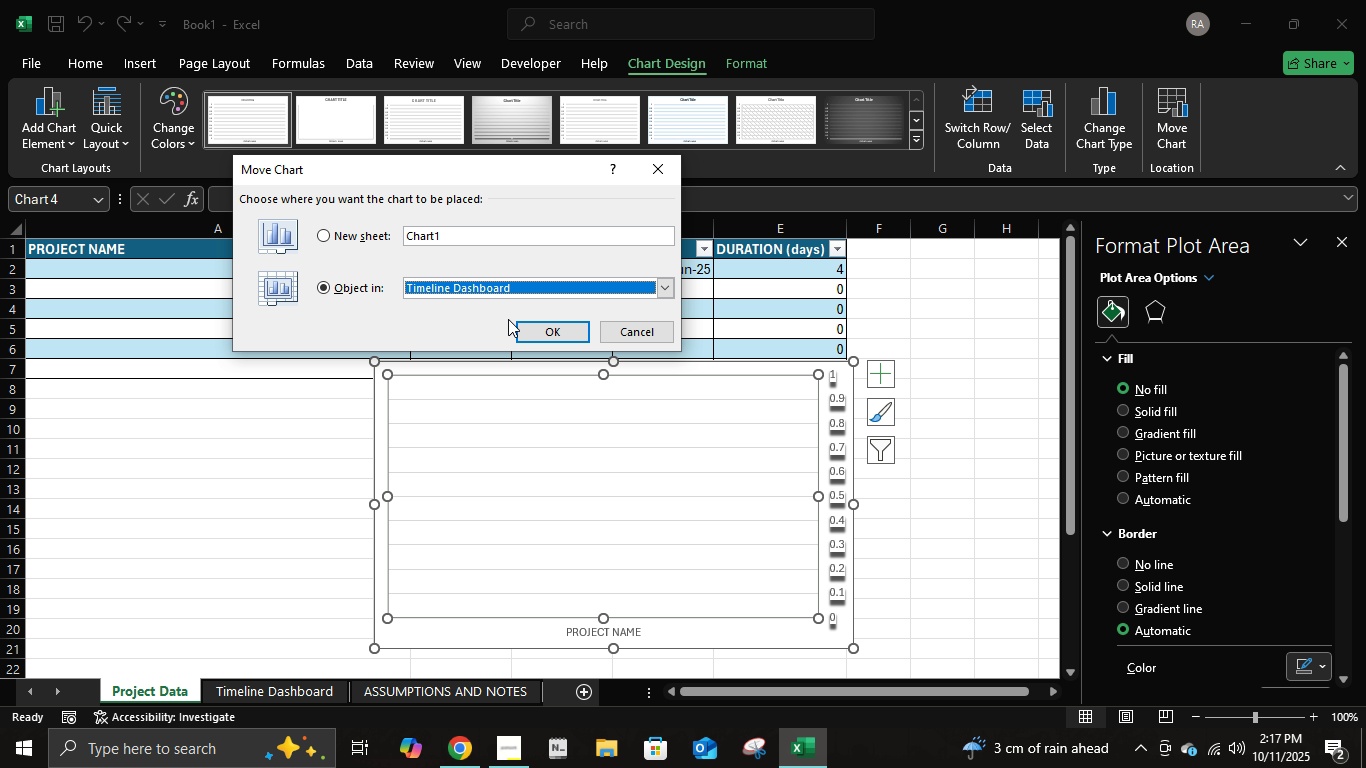 
left_click([508, 319])
 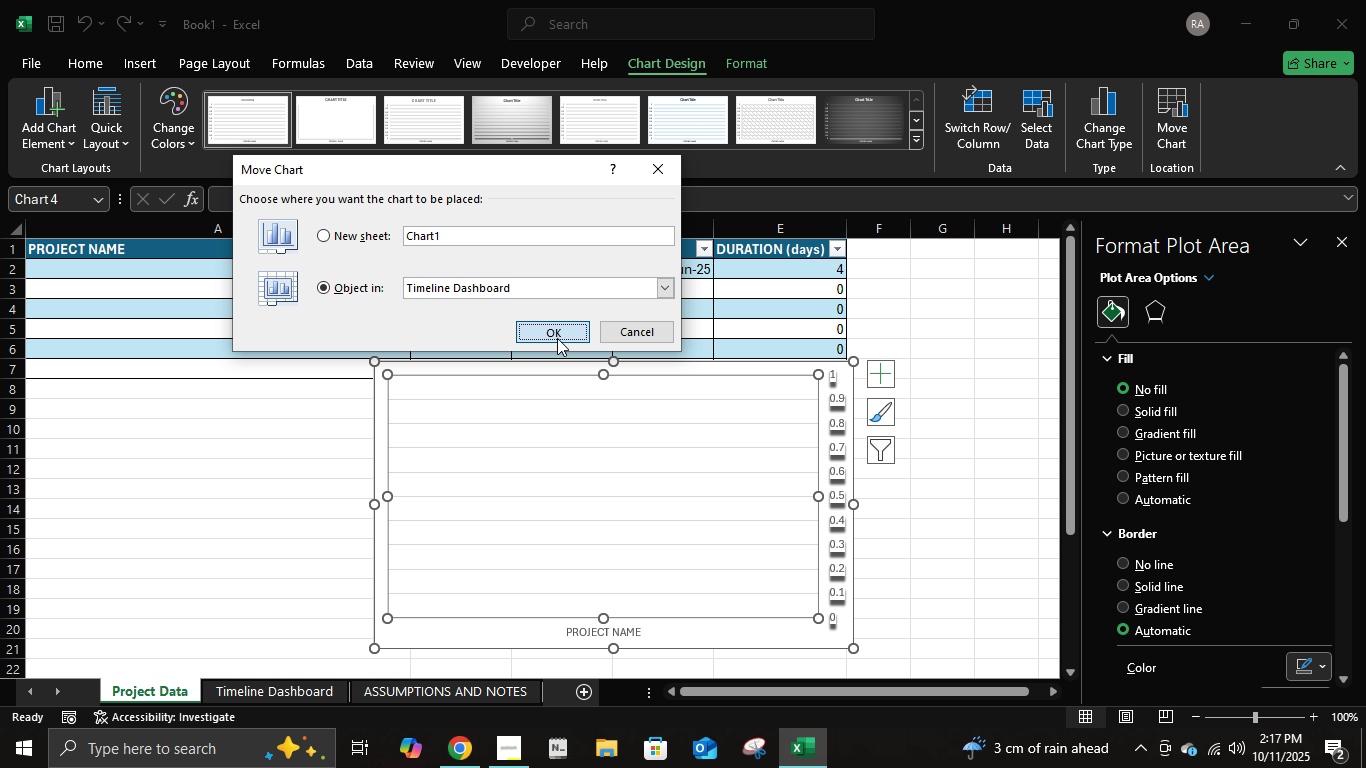 
left_click([557, 338])
 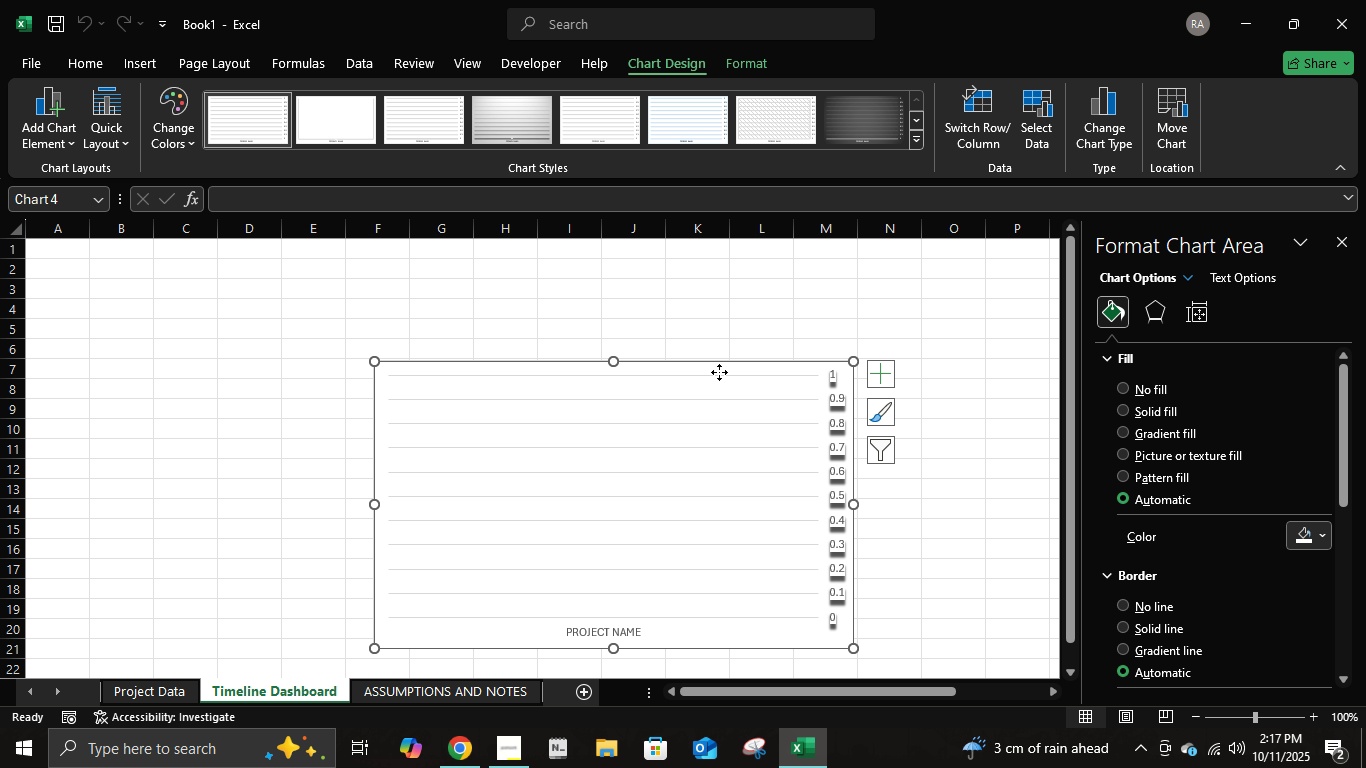 
left_click([719, 372])
 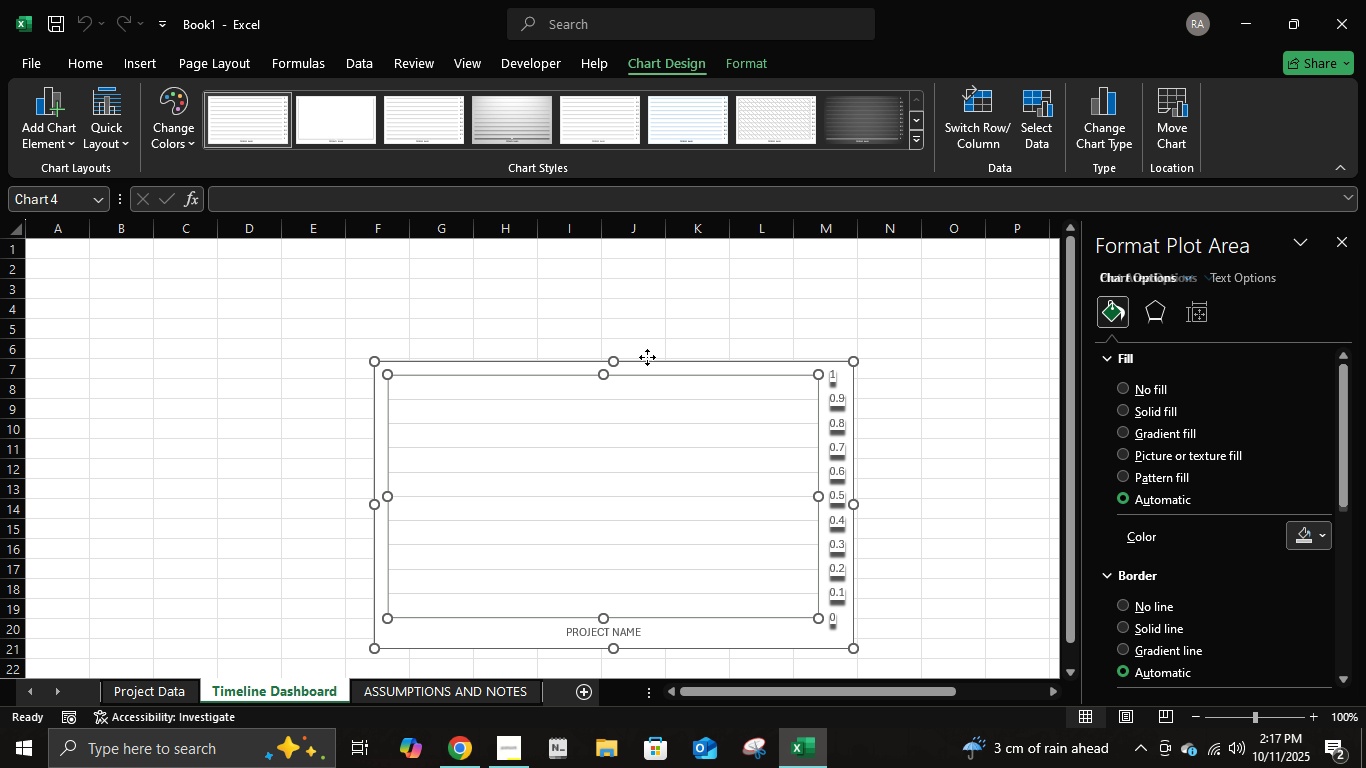 
left_click_drag(start_coordinate=[671, 363], to_coordinate=[307, 230])
 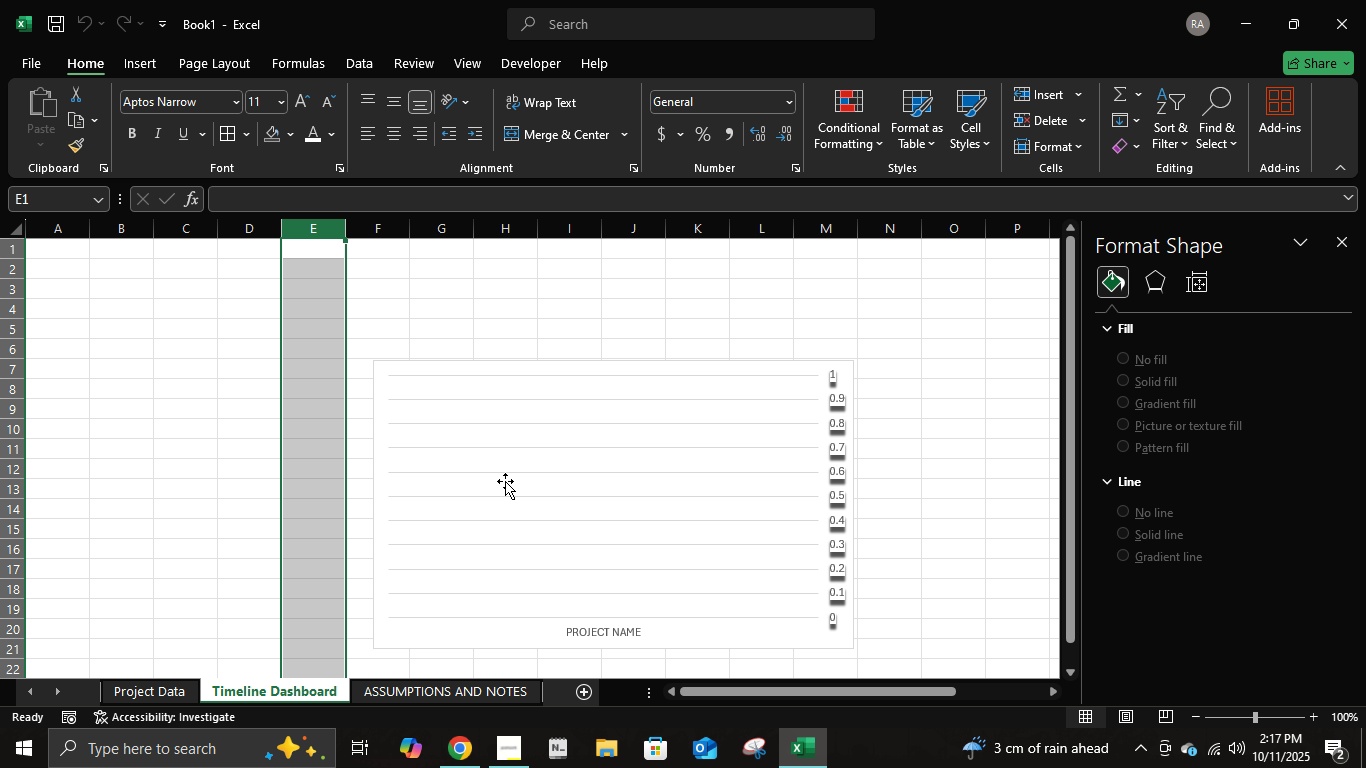 
key(Control+ControlLeft)
 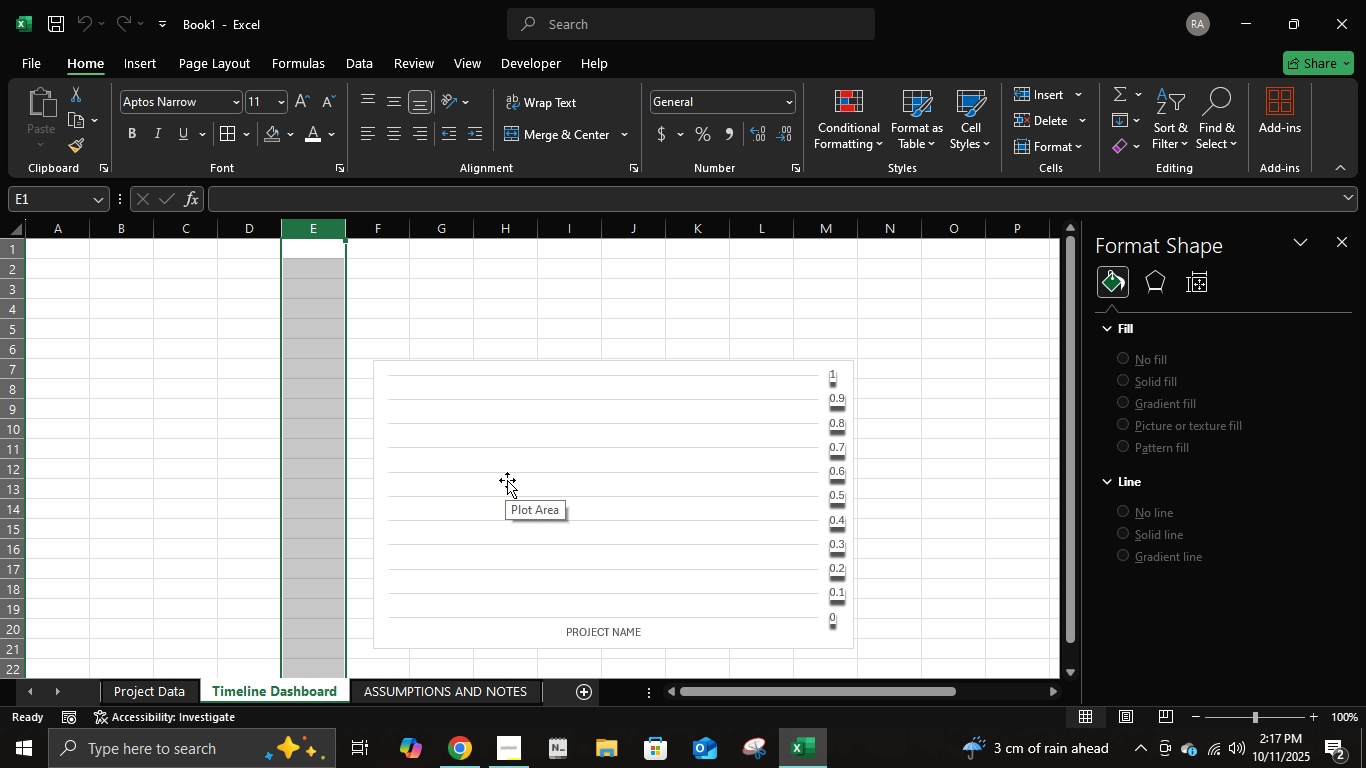 
key(Control+Z)
 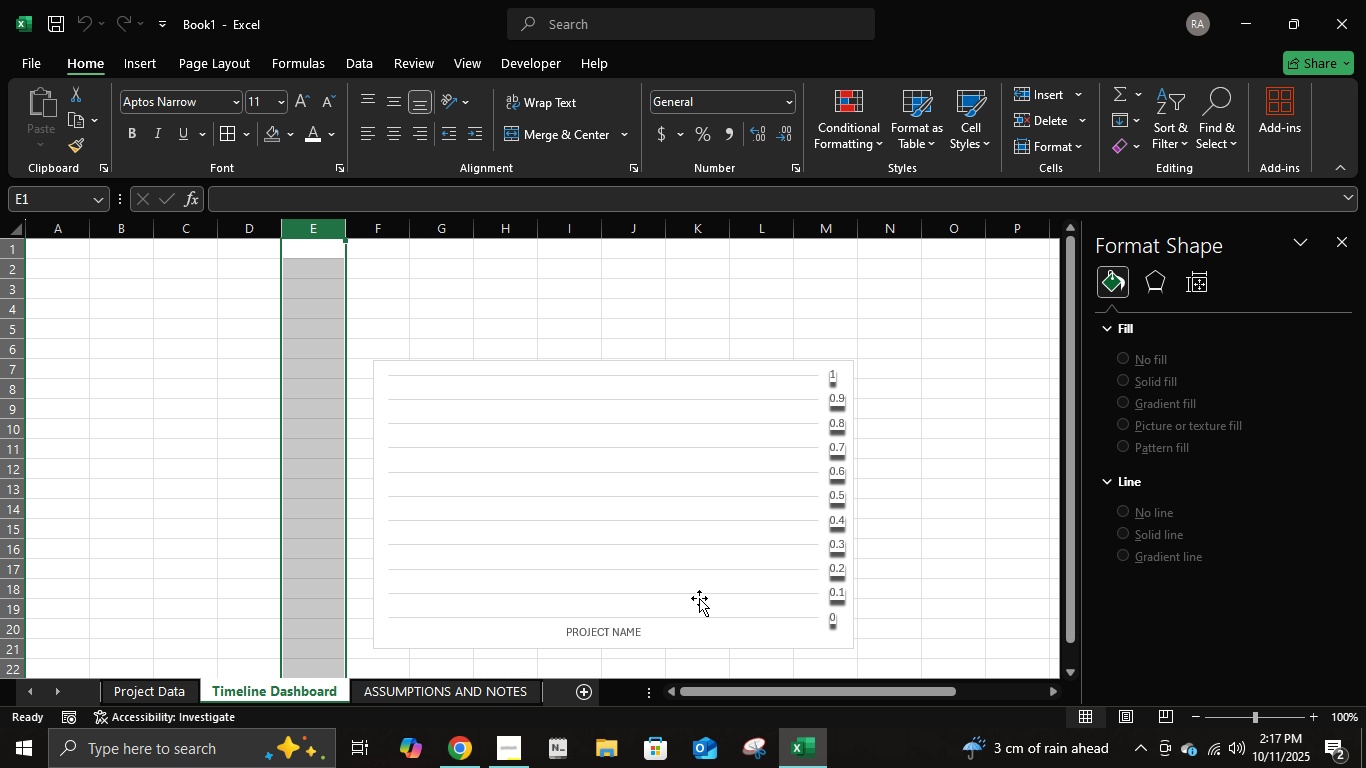 
left_click([733, 596])
 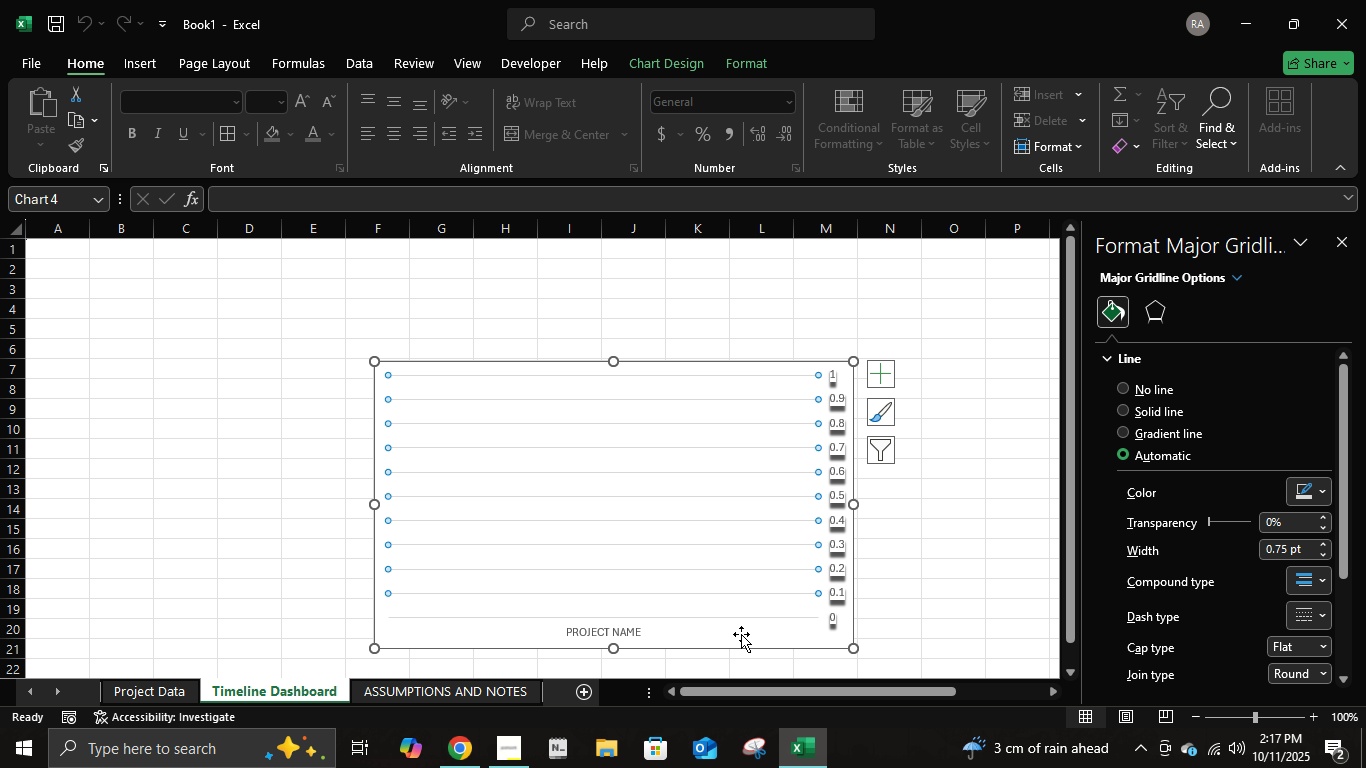 
left_click_drag(start_coordinate=[741, 634], to_coordinate=[392, 472])
 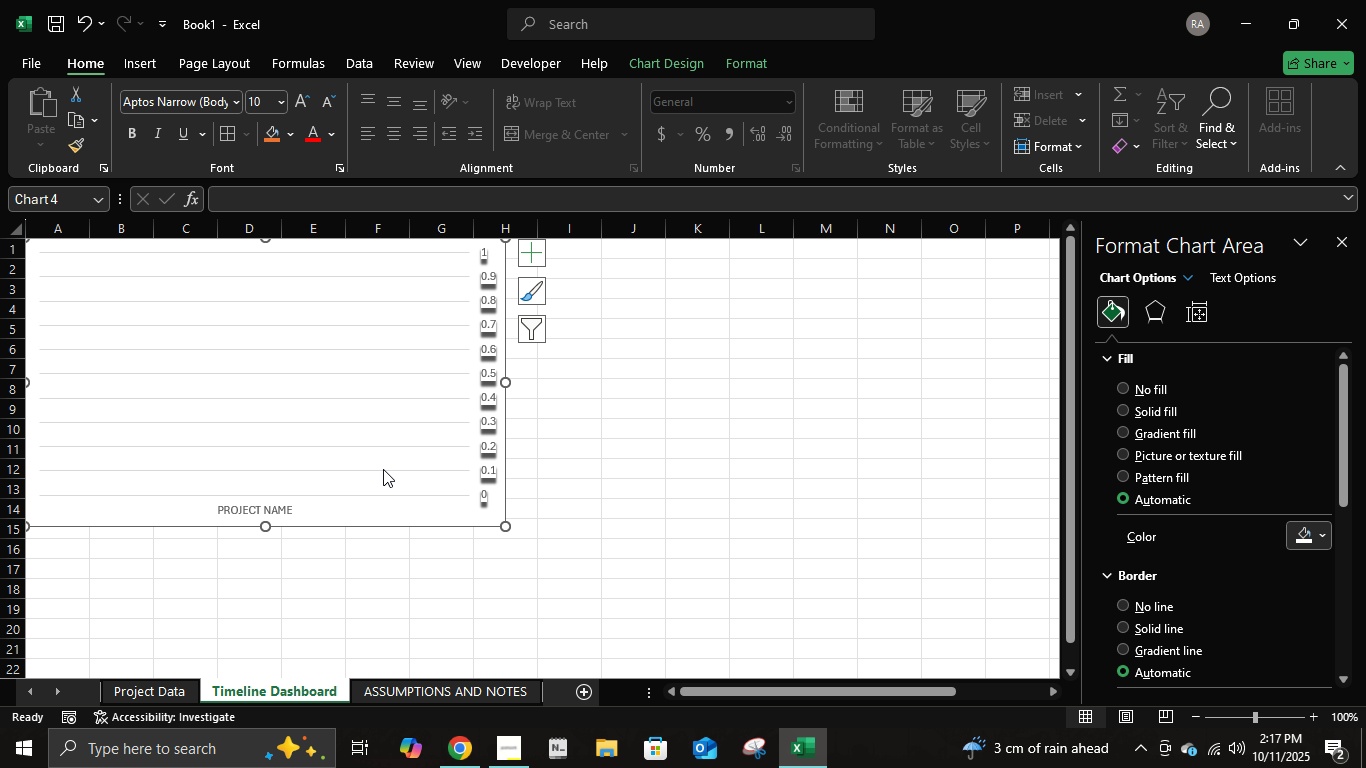 
left_click([383, 469])
 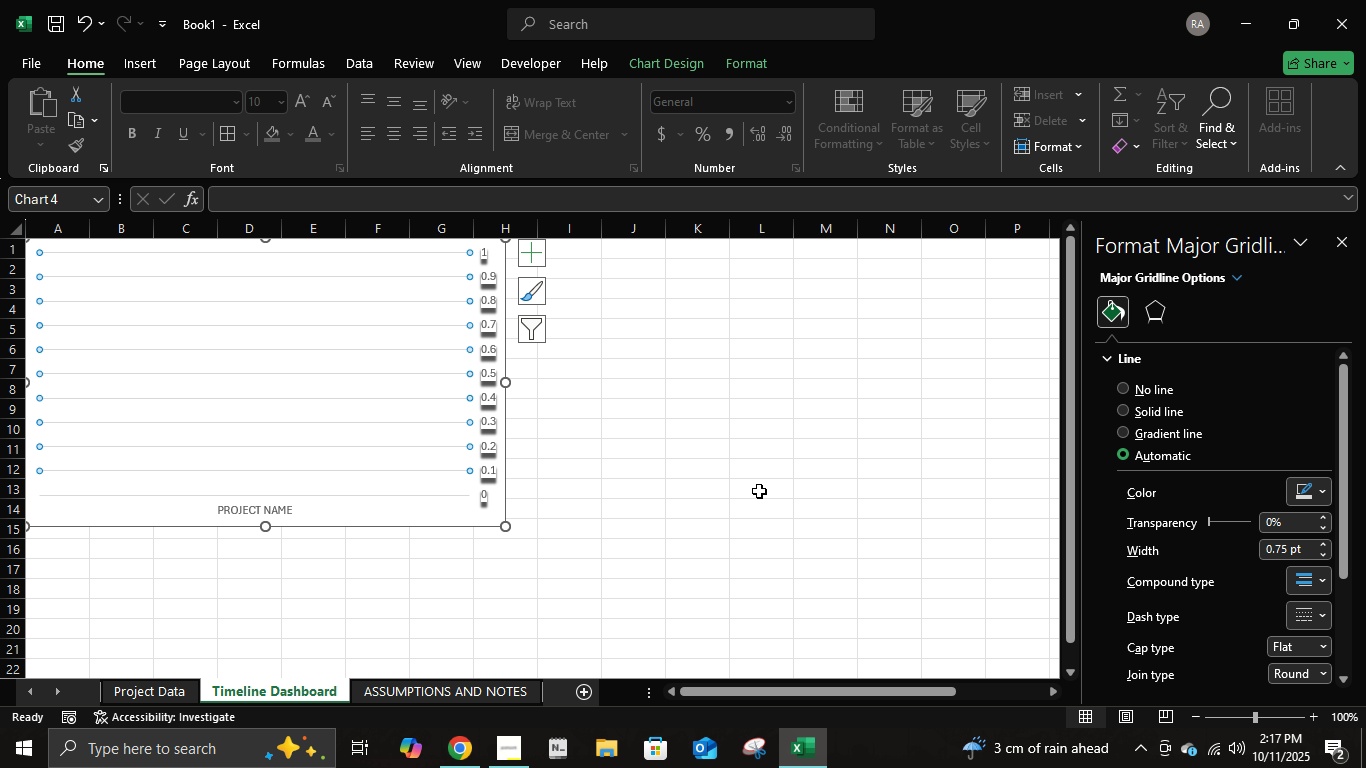 
left_click([759, 491])
 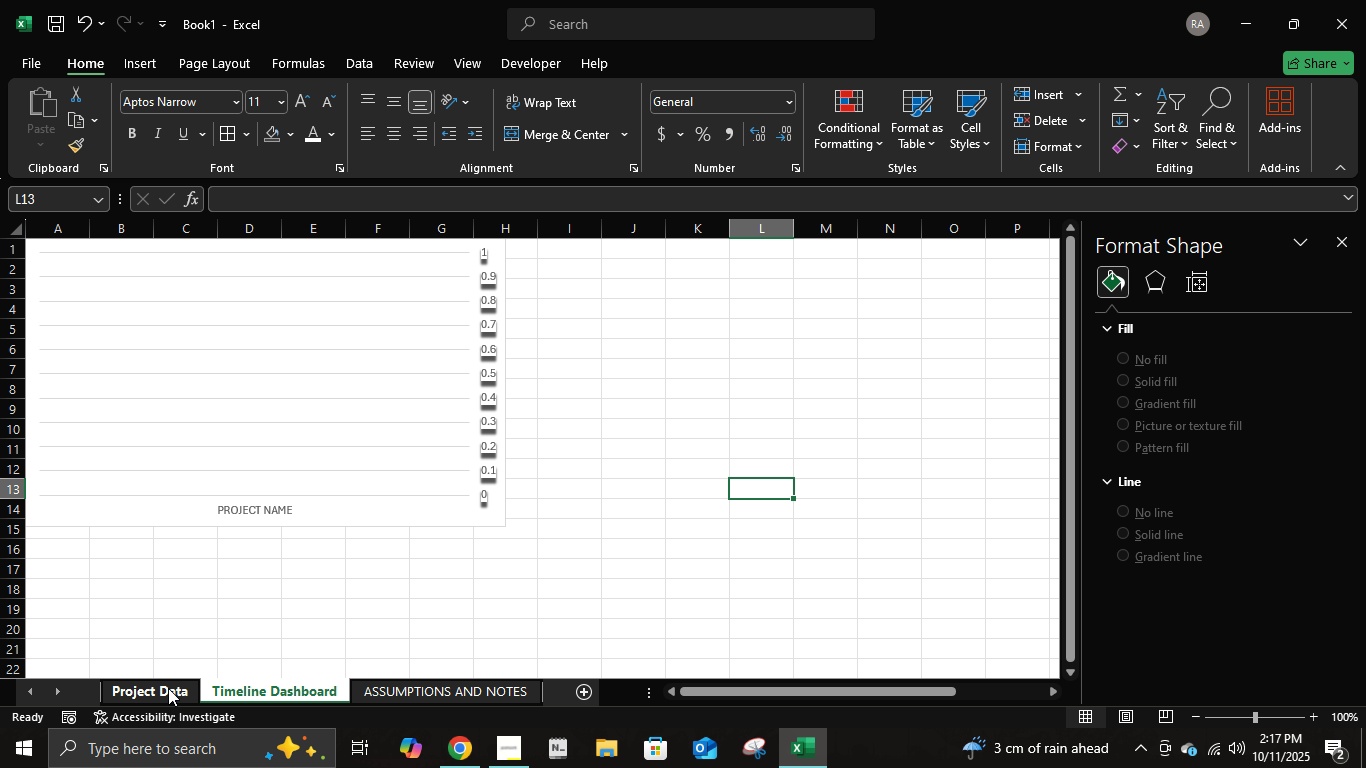 
left_click([168, 688])
 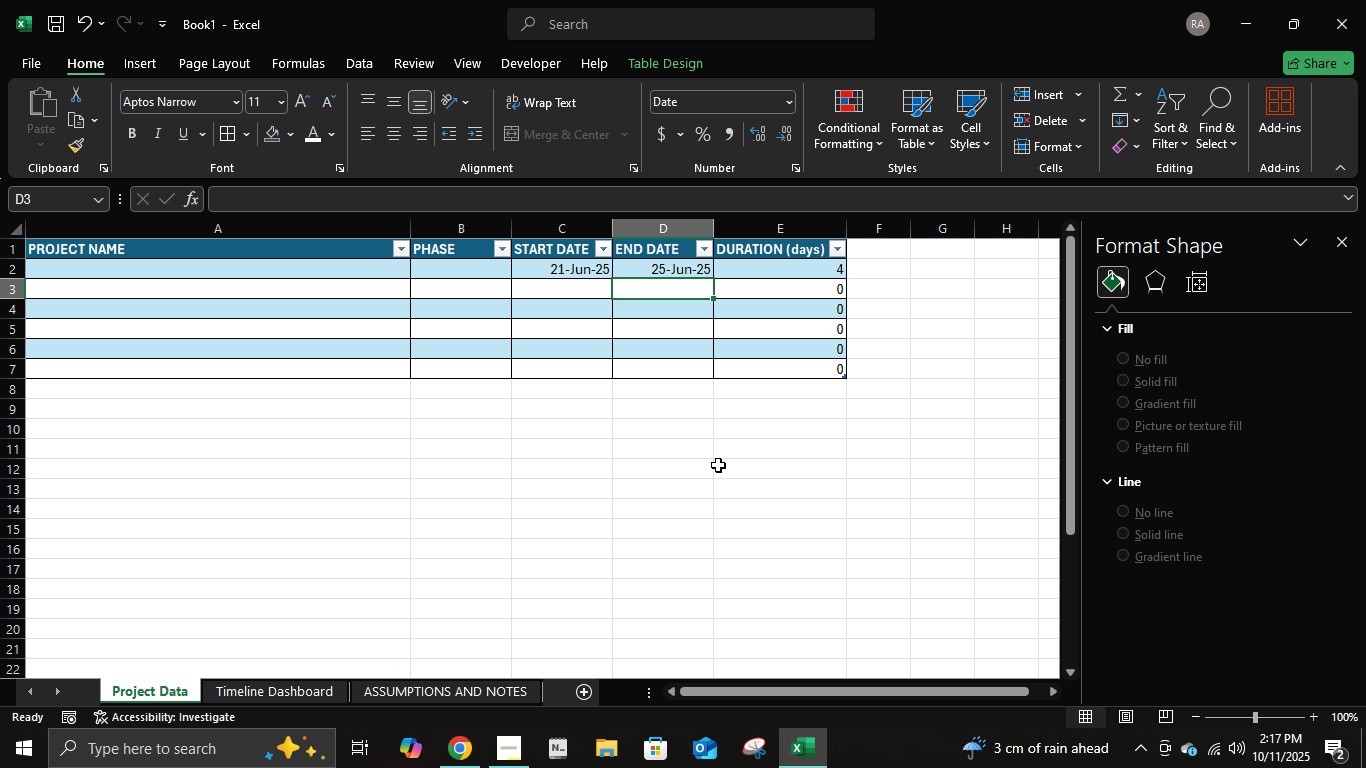 
scroll: coordinate [715, 438], scroll_direction: up, amount: 3.0
 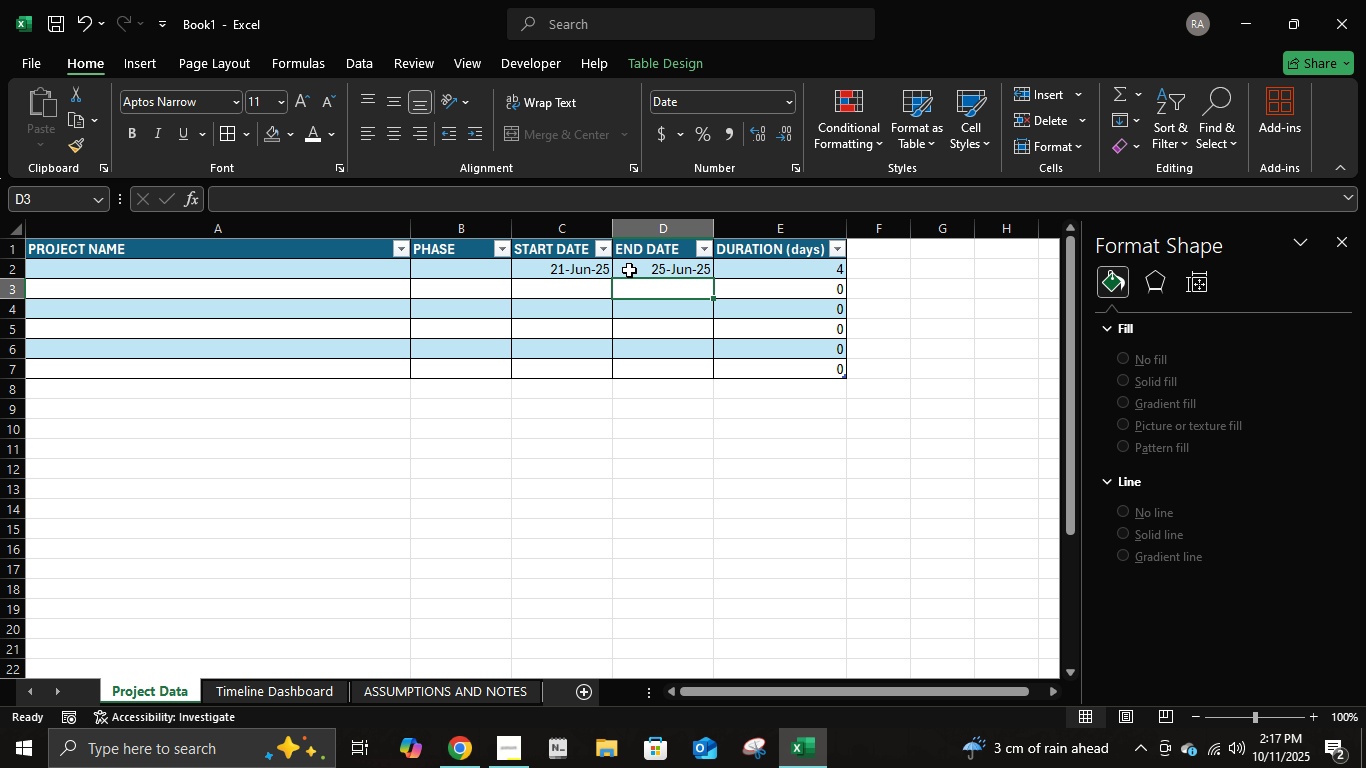 
left_click([637, 274])
 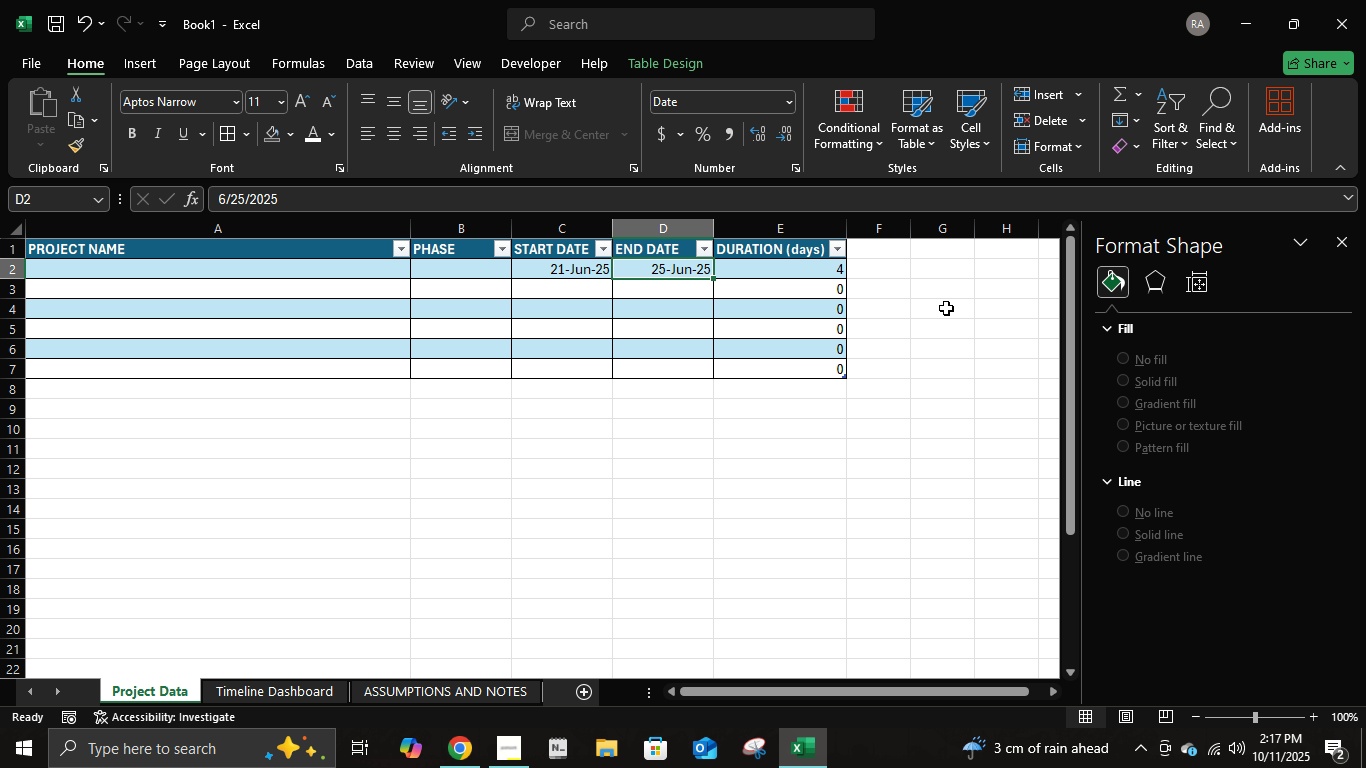 
key(Numpad0)
 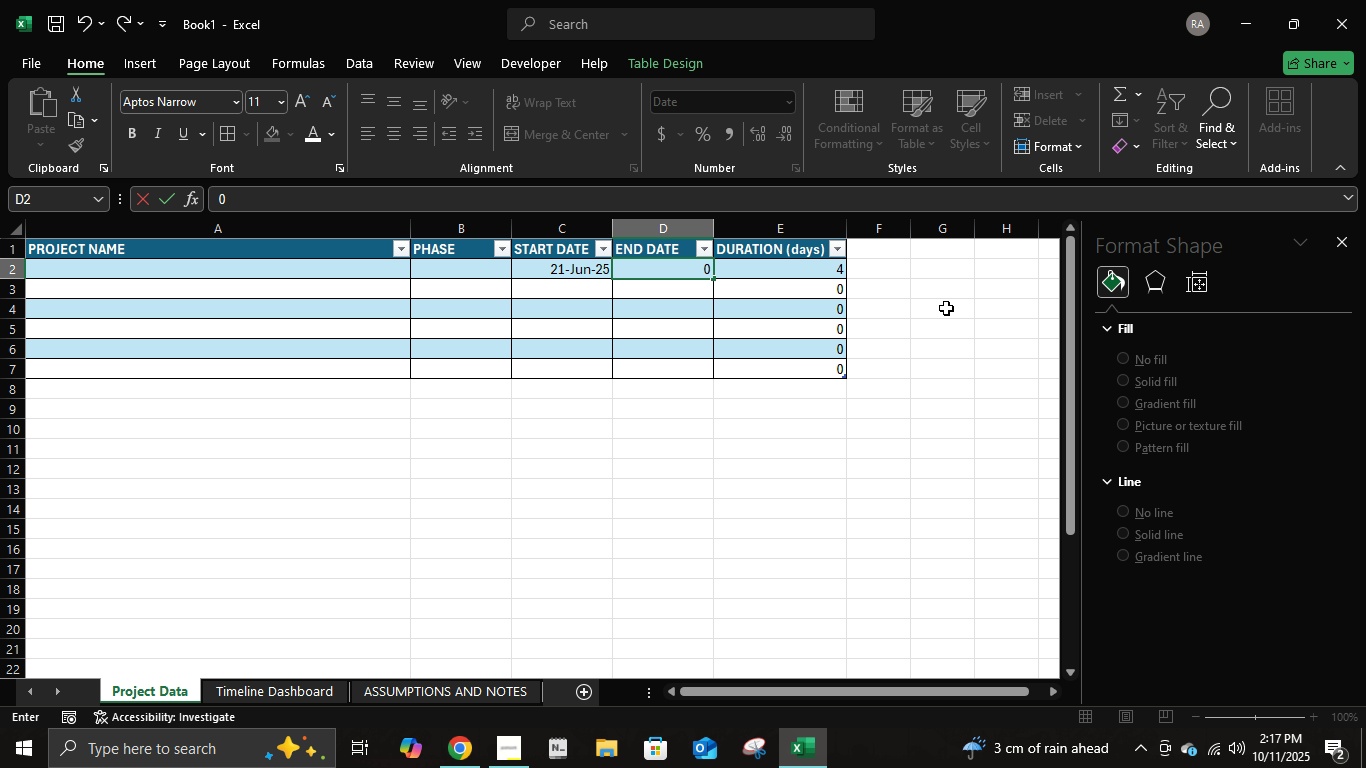 
key(Numpad8)
 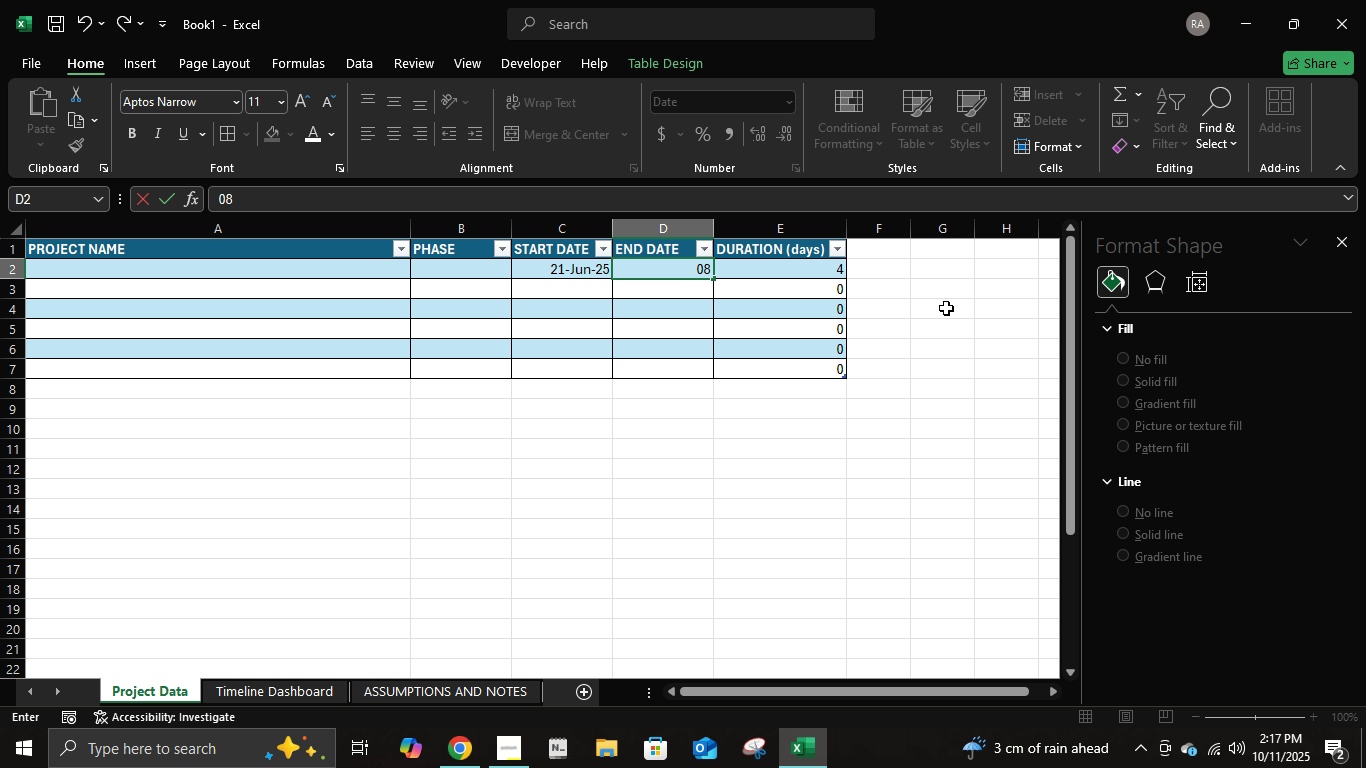 
key(NumpadDivide)
 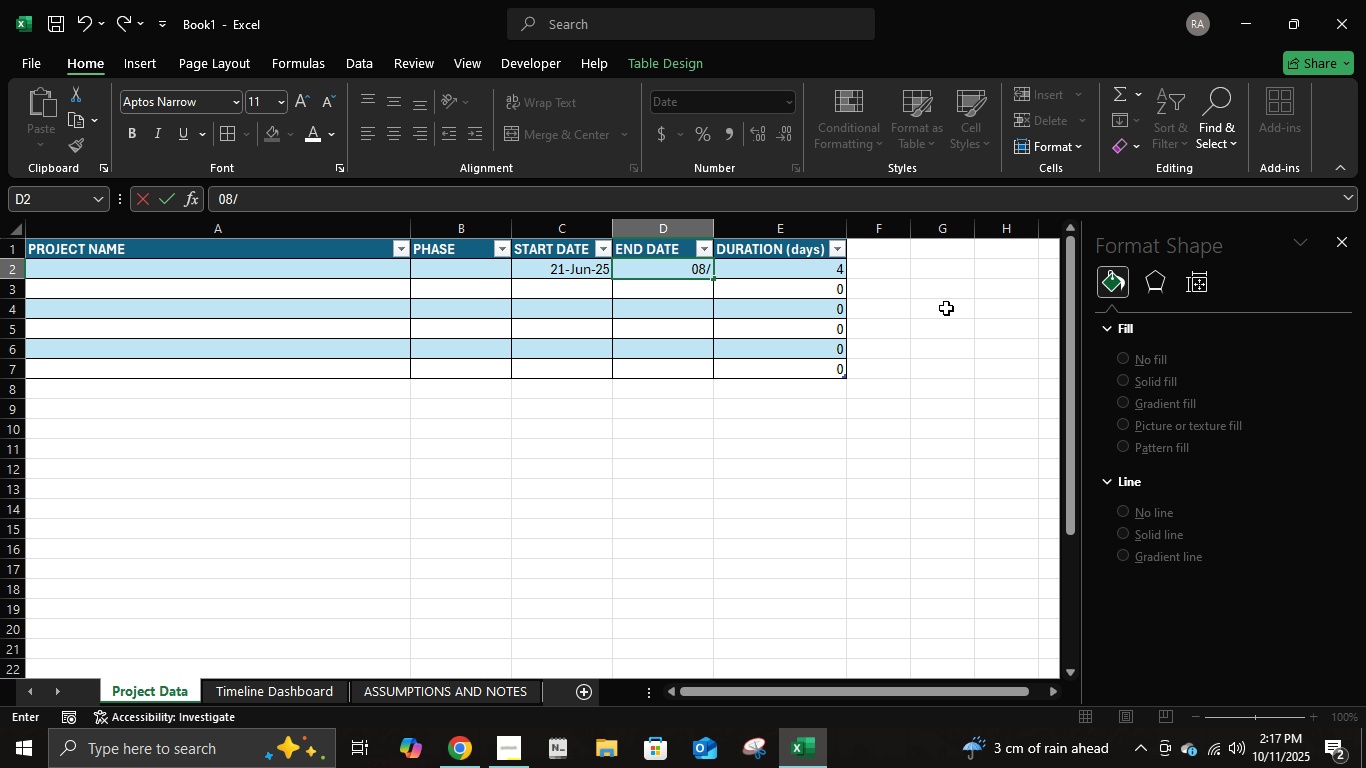 
key(Numpad2)
 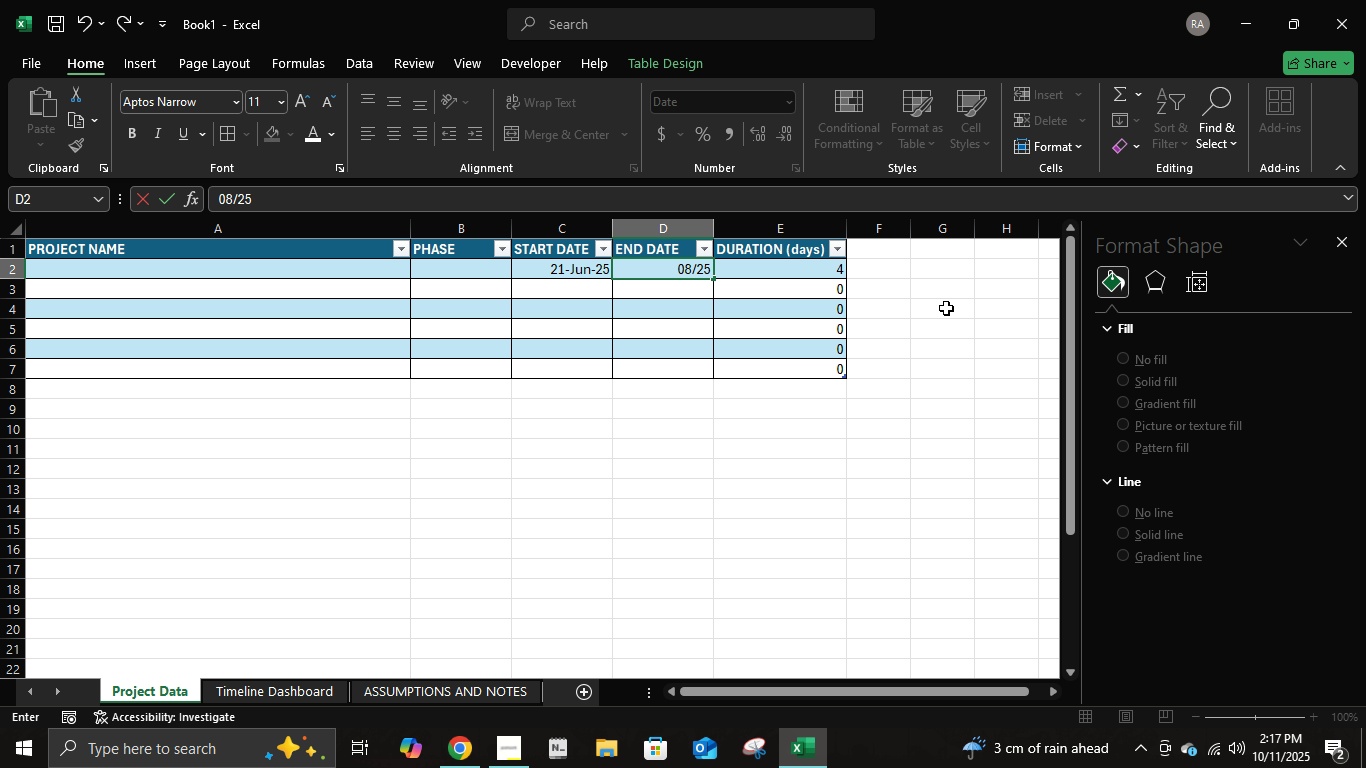 
key(Numpad5)
 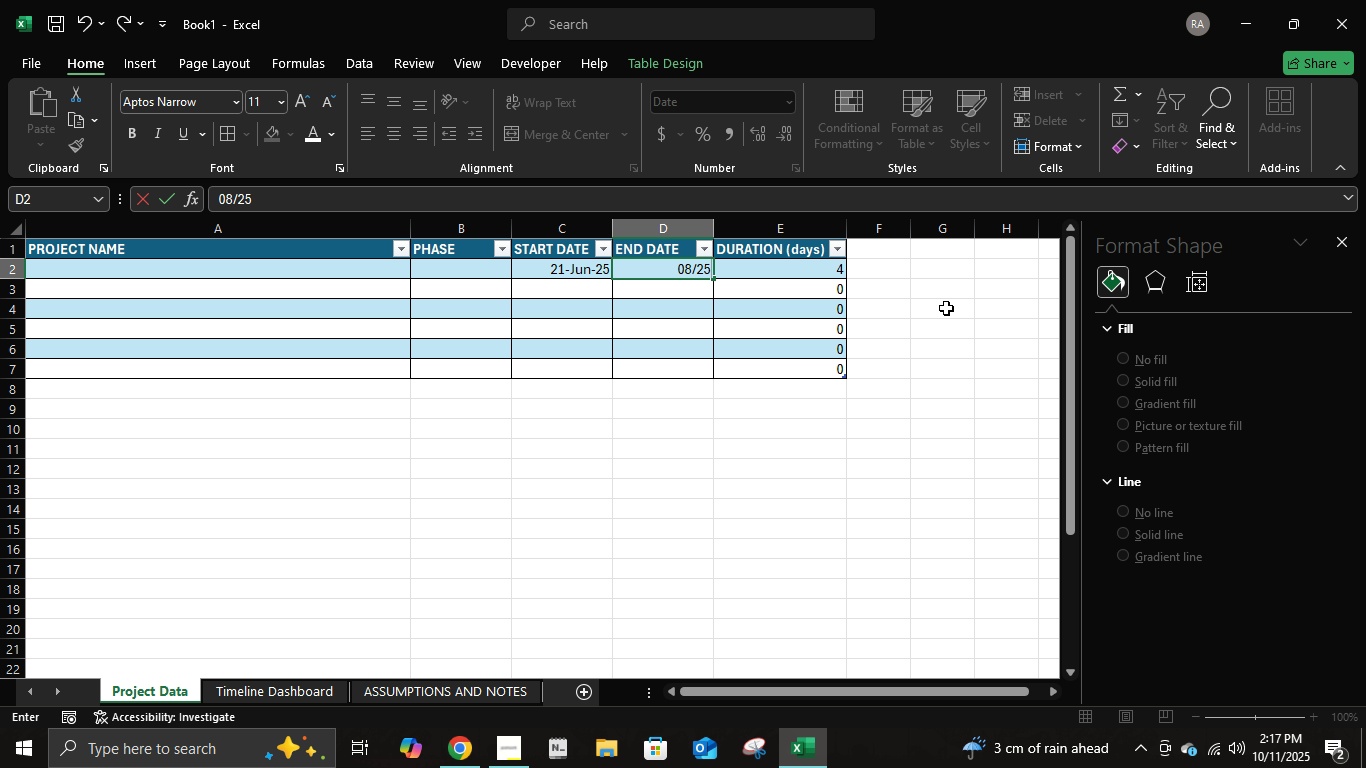 
key(NumpadDivide)
 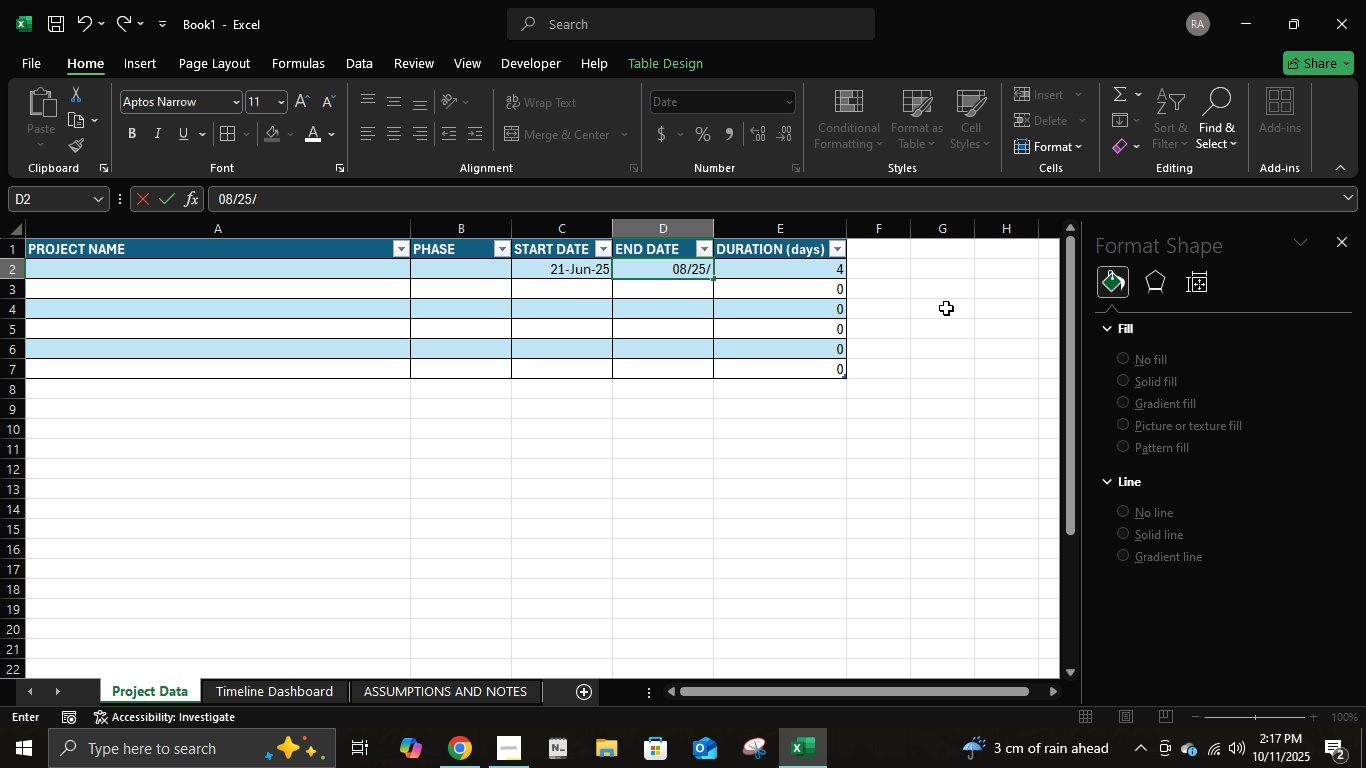 
key(Numpad2)
 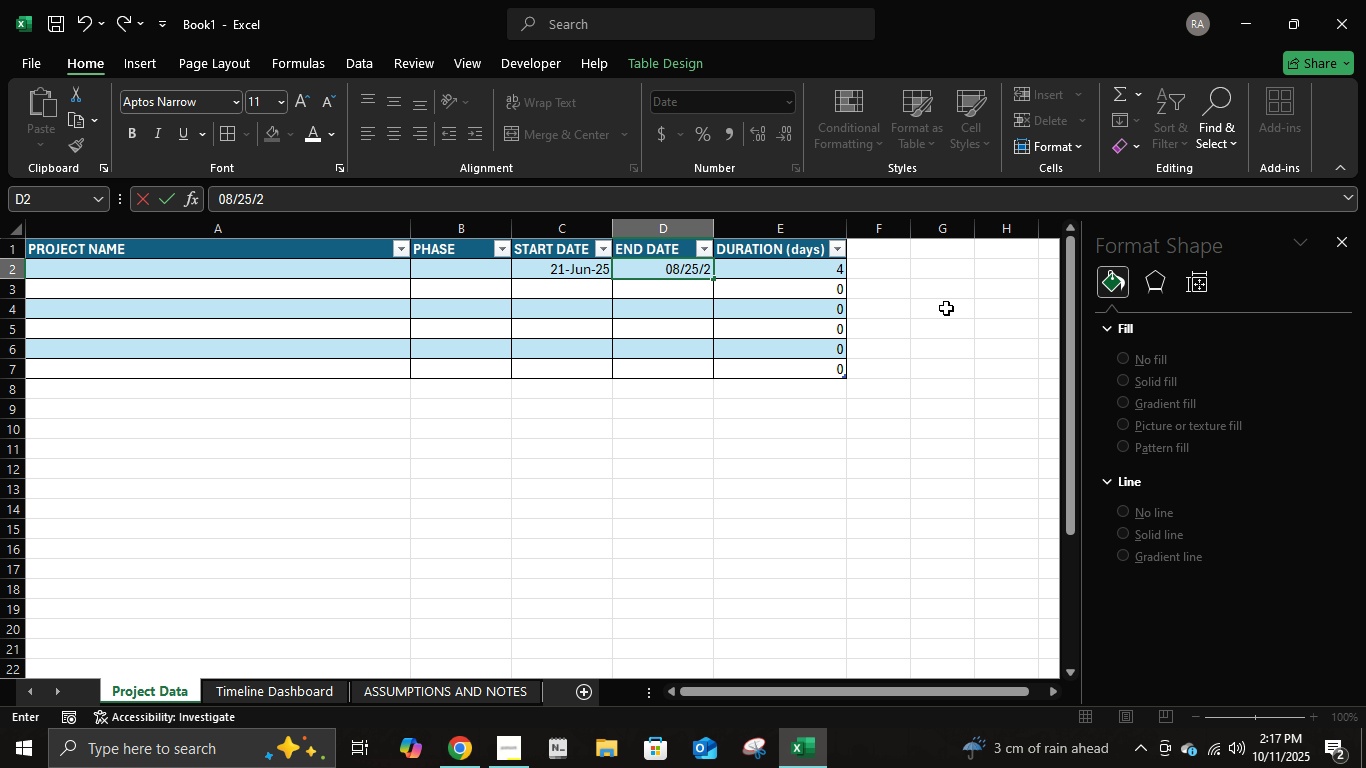 
key(Numpad5)
 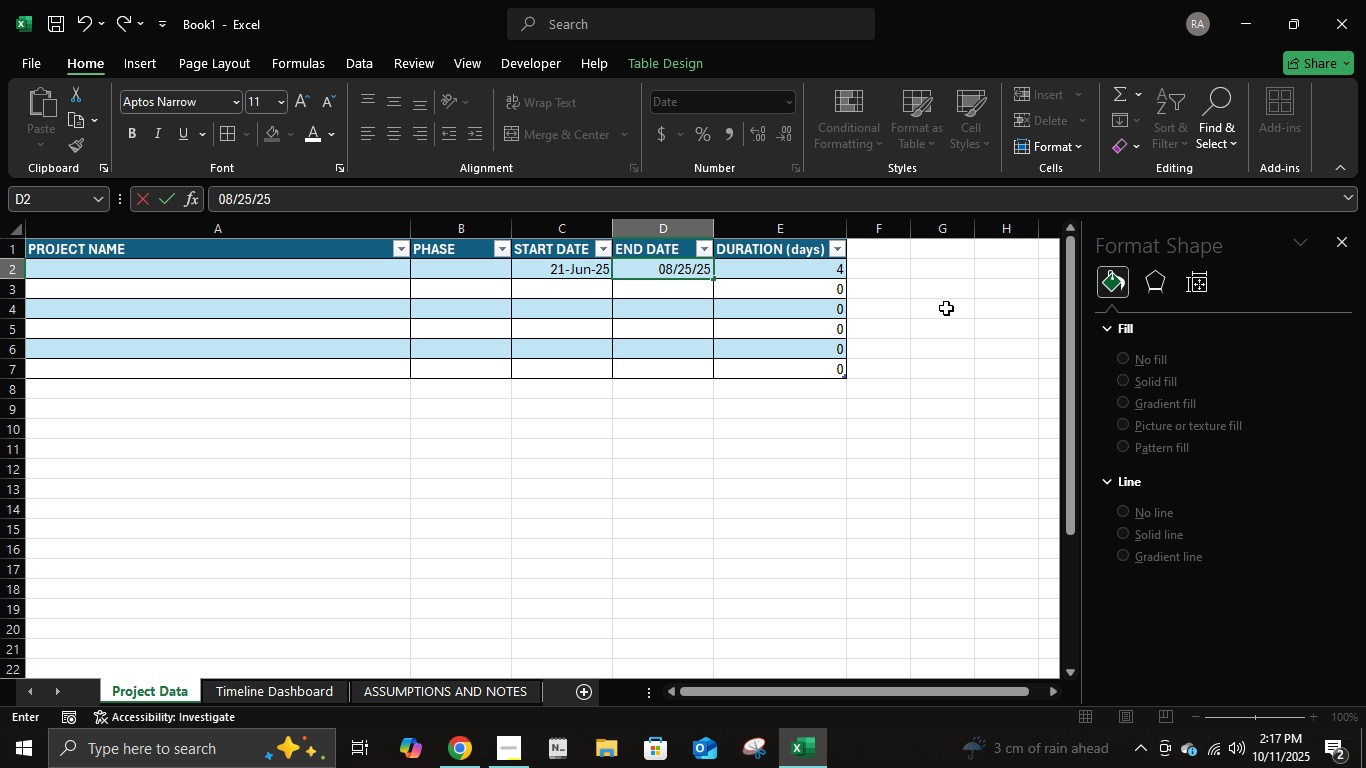 
key(NumpadEnter)
 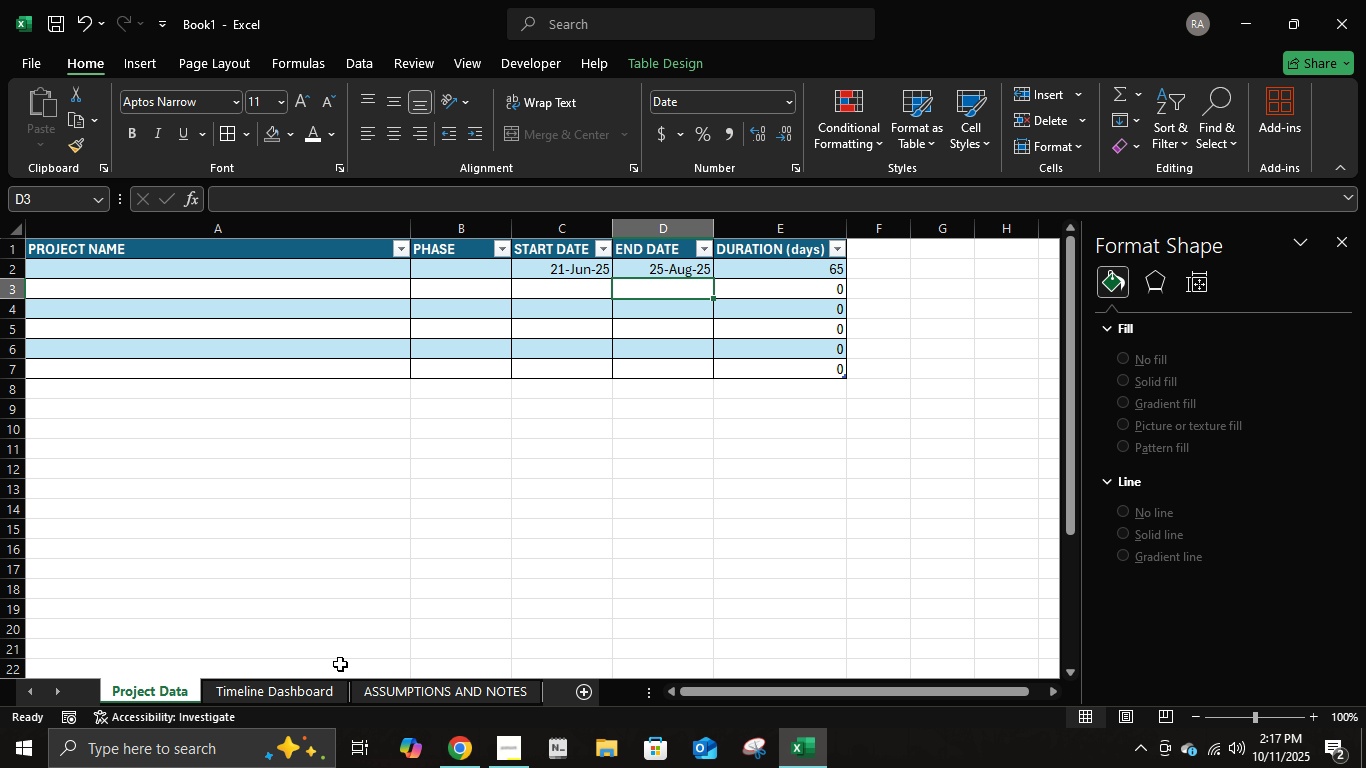 
left_click([337, 681])
 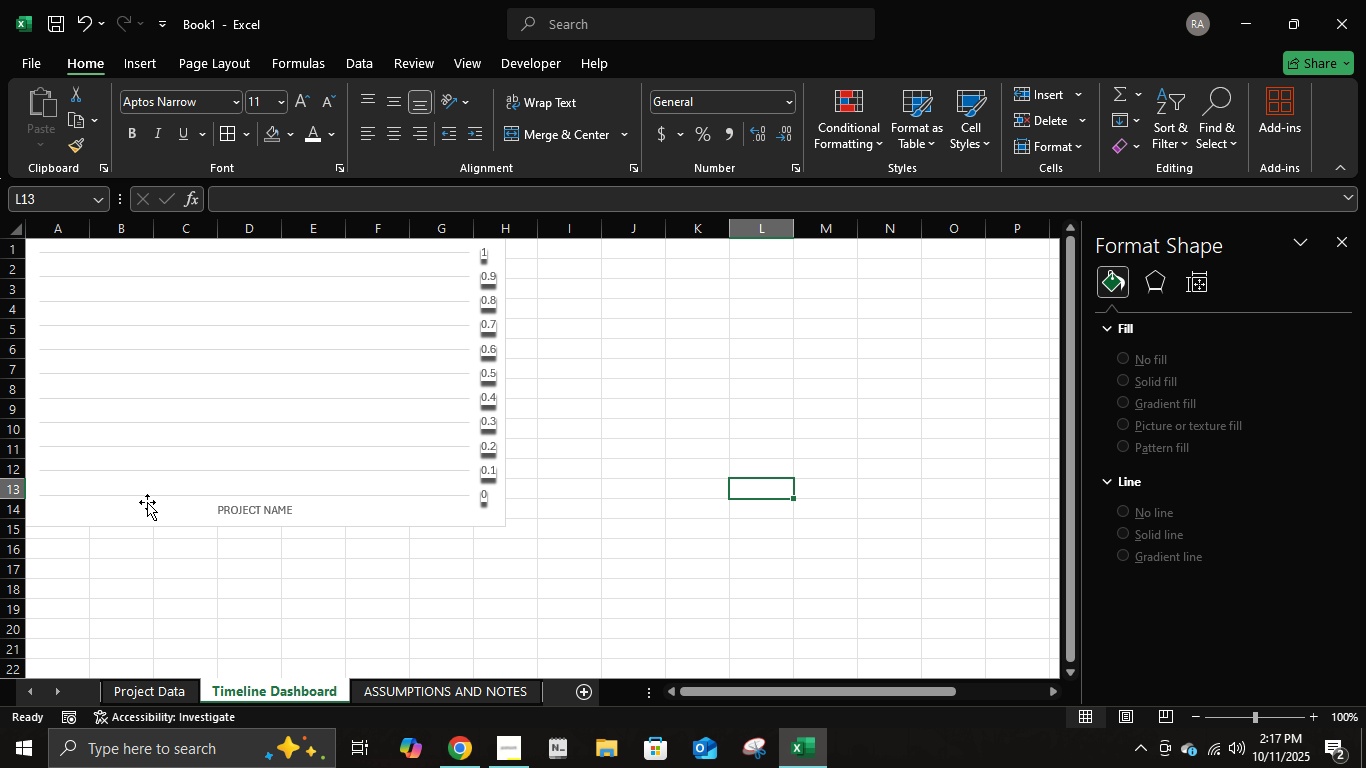 
left_click([149, 502])
 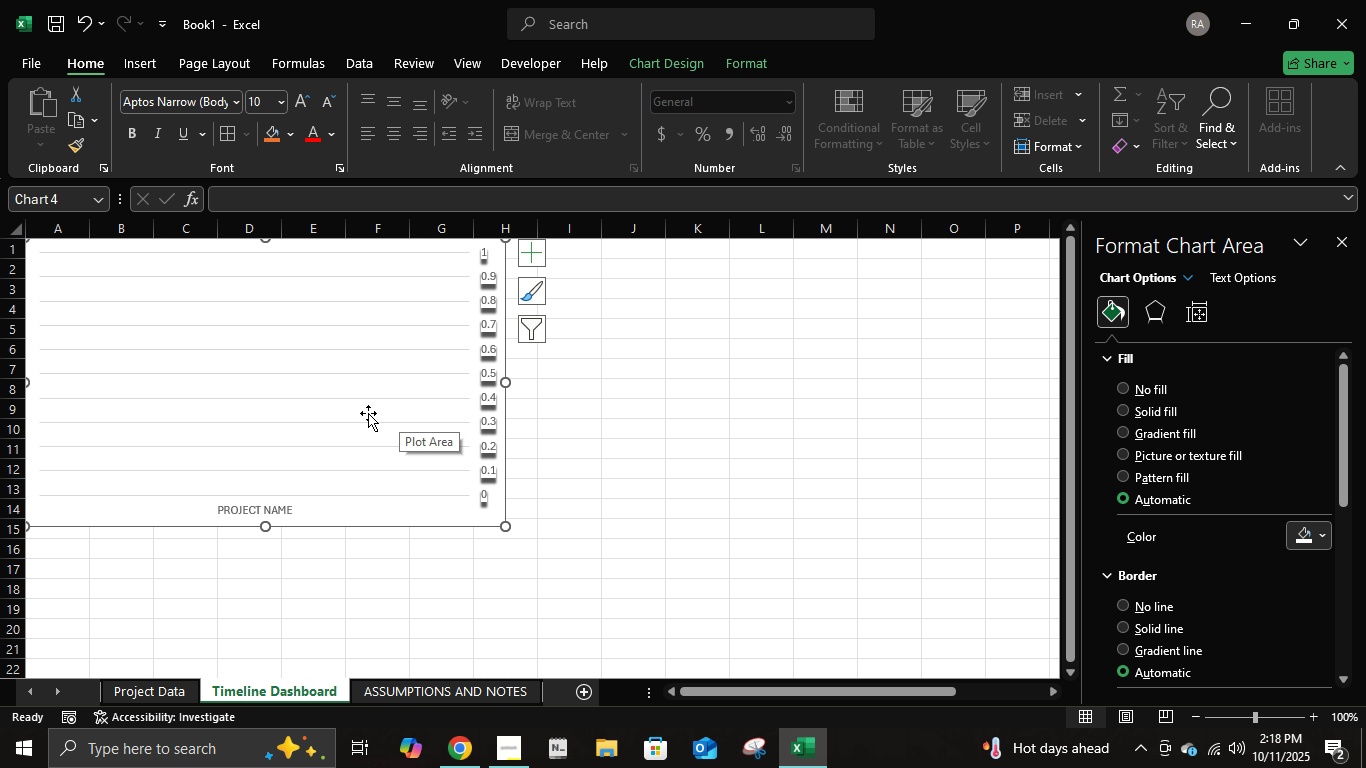 
wait(21.03)
 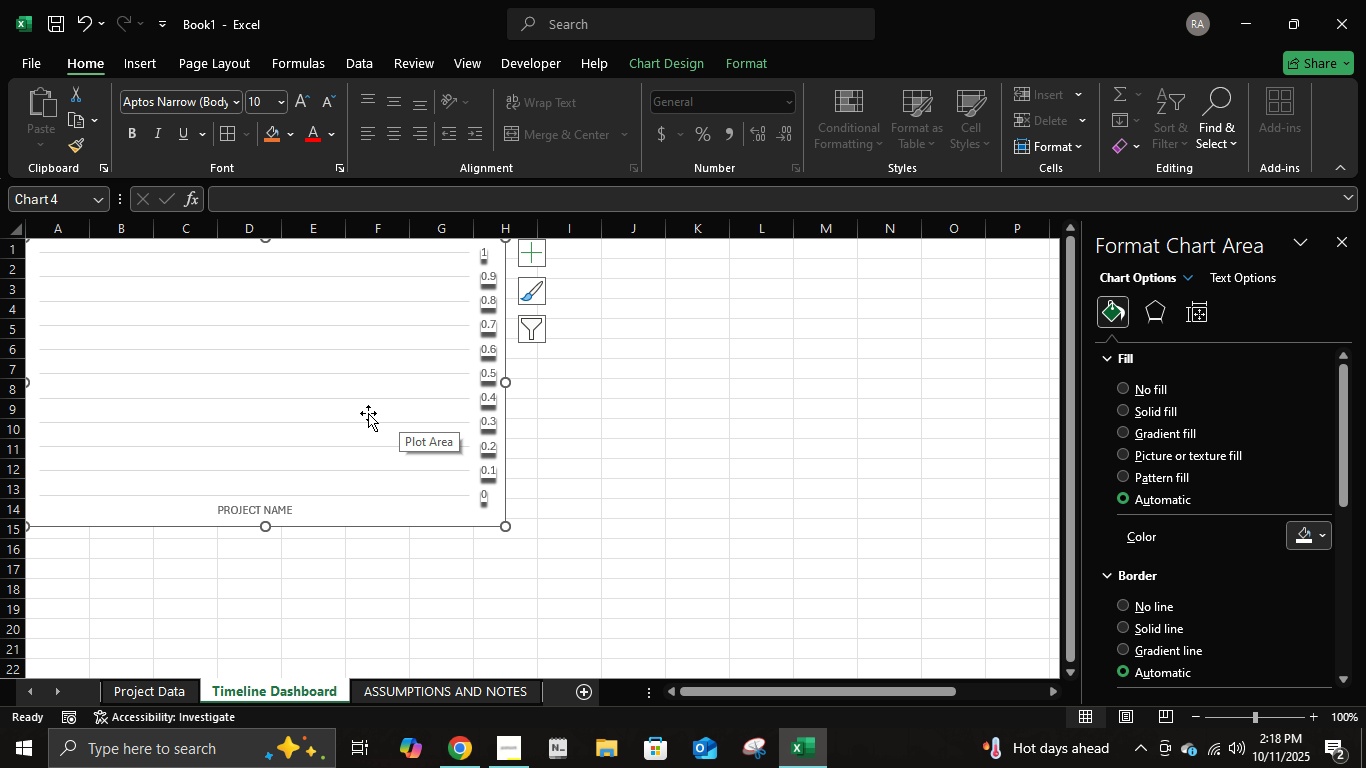 
left_click([466, 693])
 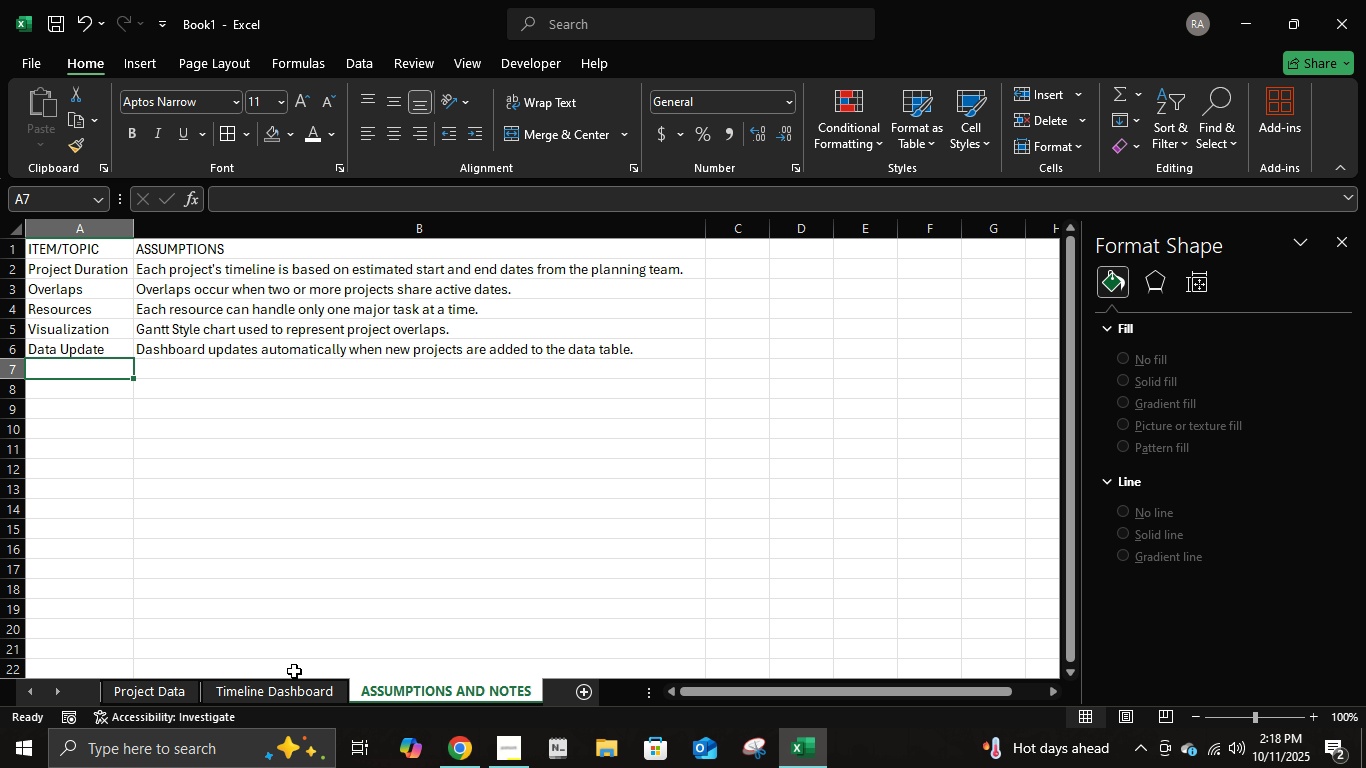 
left_click([291, 688])
 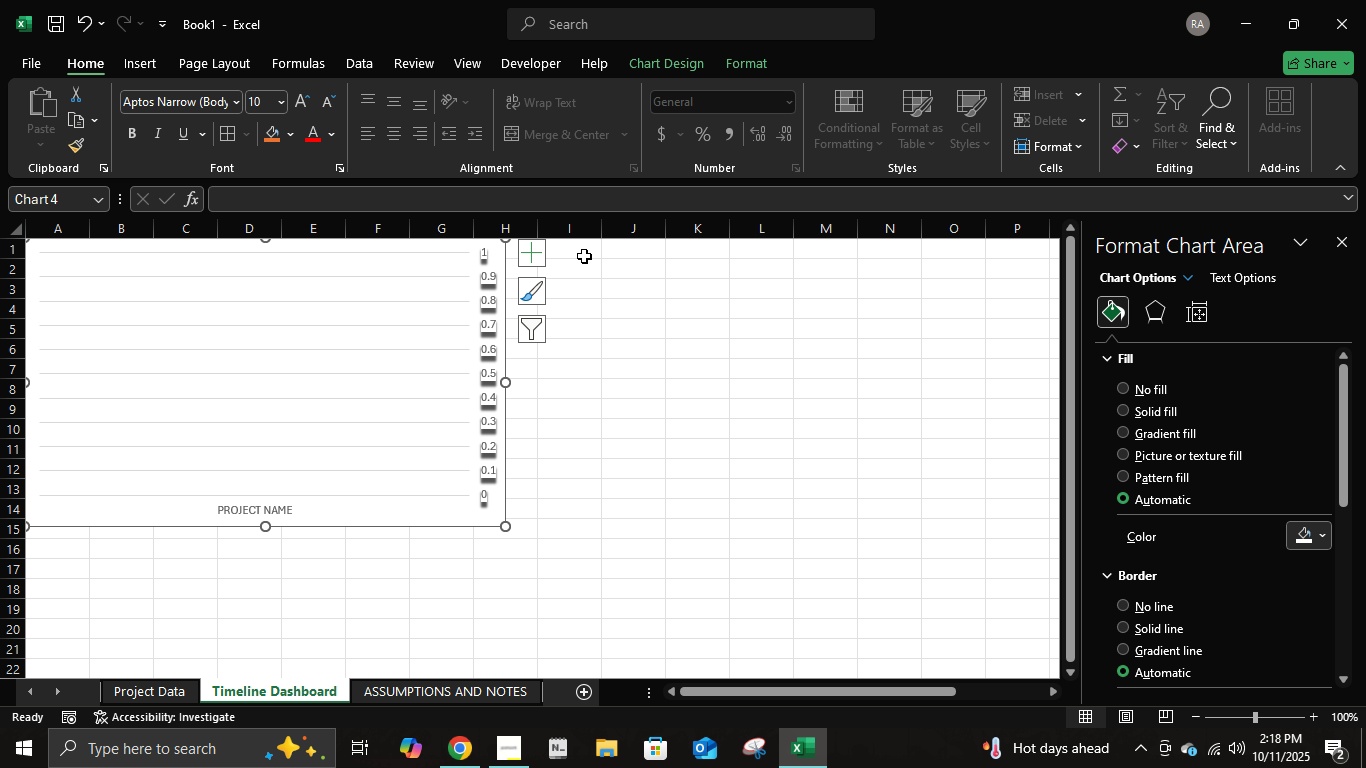 
left_click([582, 244])
 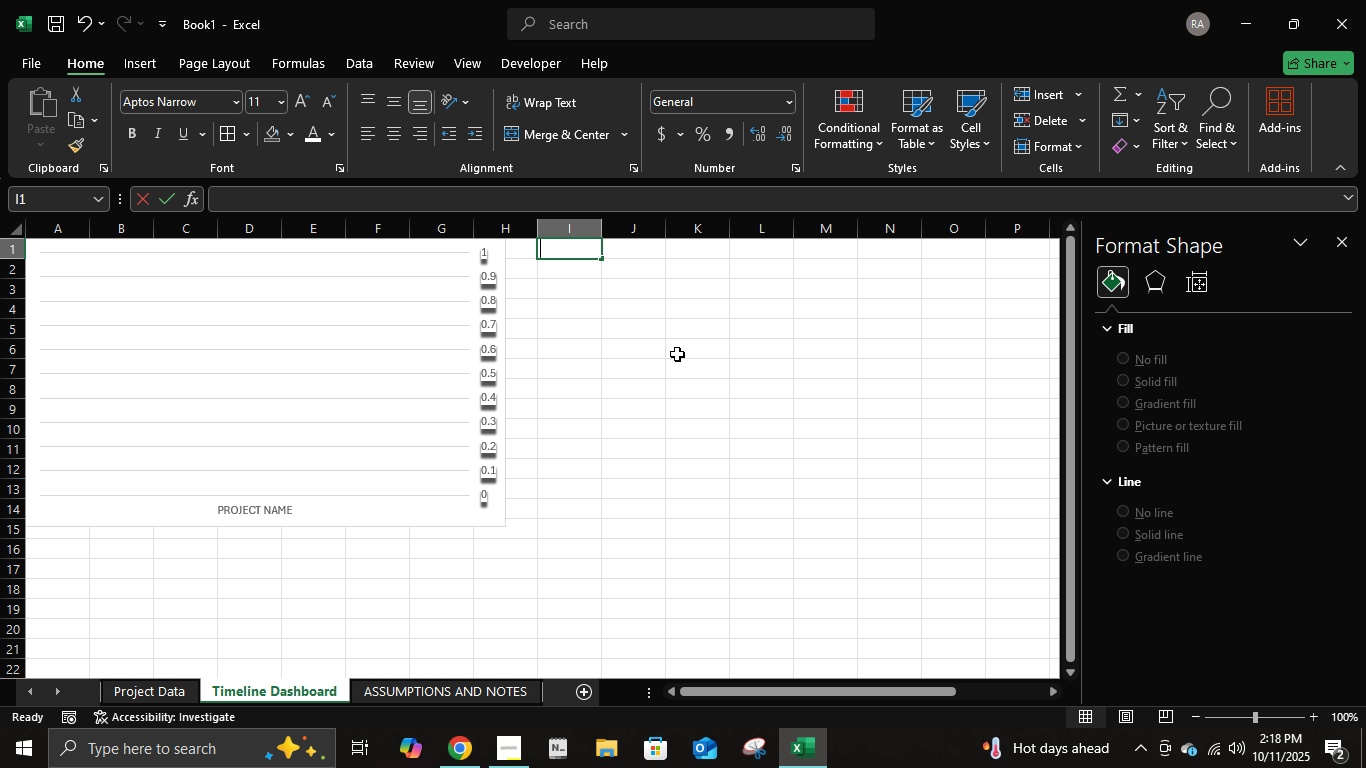 
type(legend)
 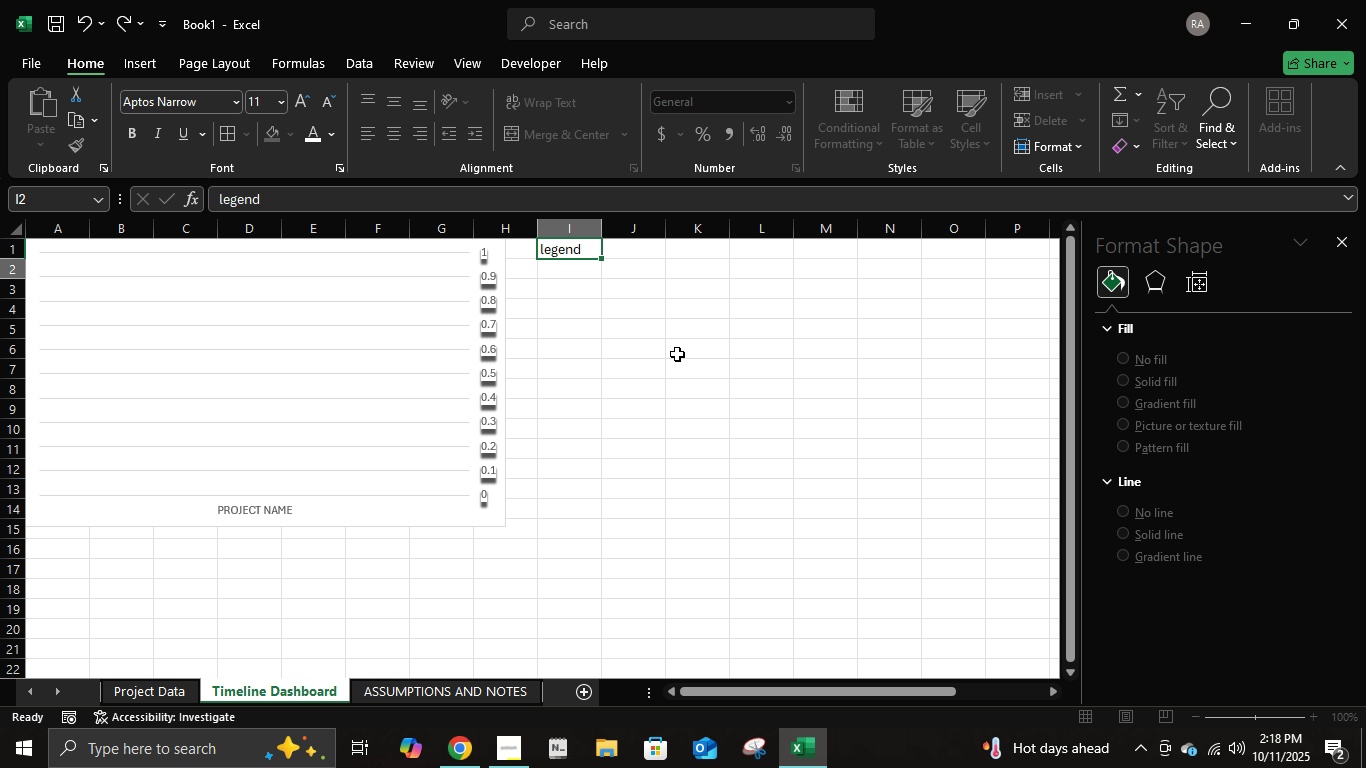 
key(Enter)
 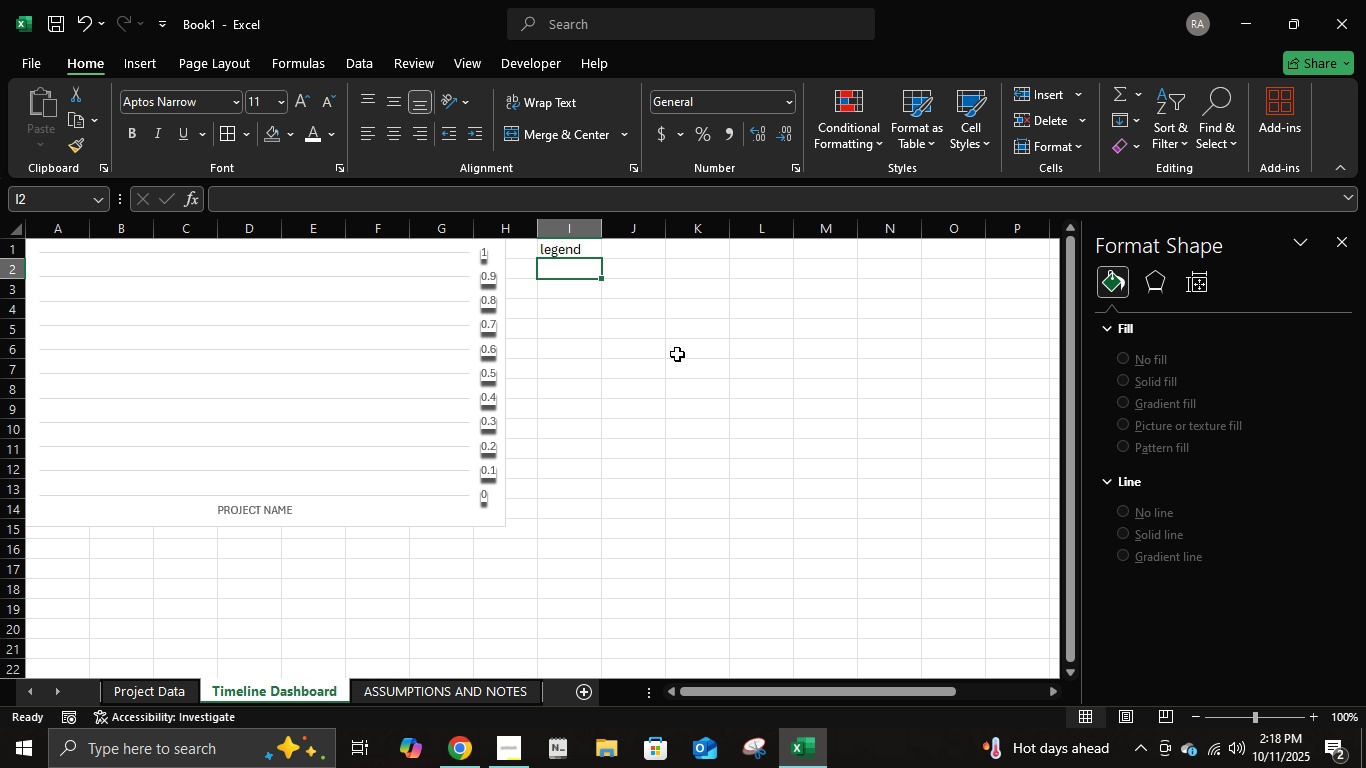 
type(plani)
key(Backspace)
key(Backspace)
key(Backspace)
key(Backspace)
key(Backspace)
type(PLANNING)
 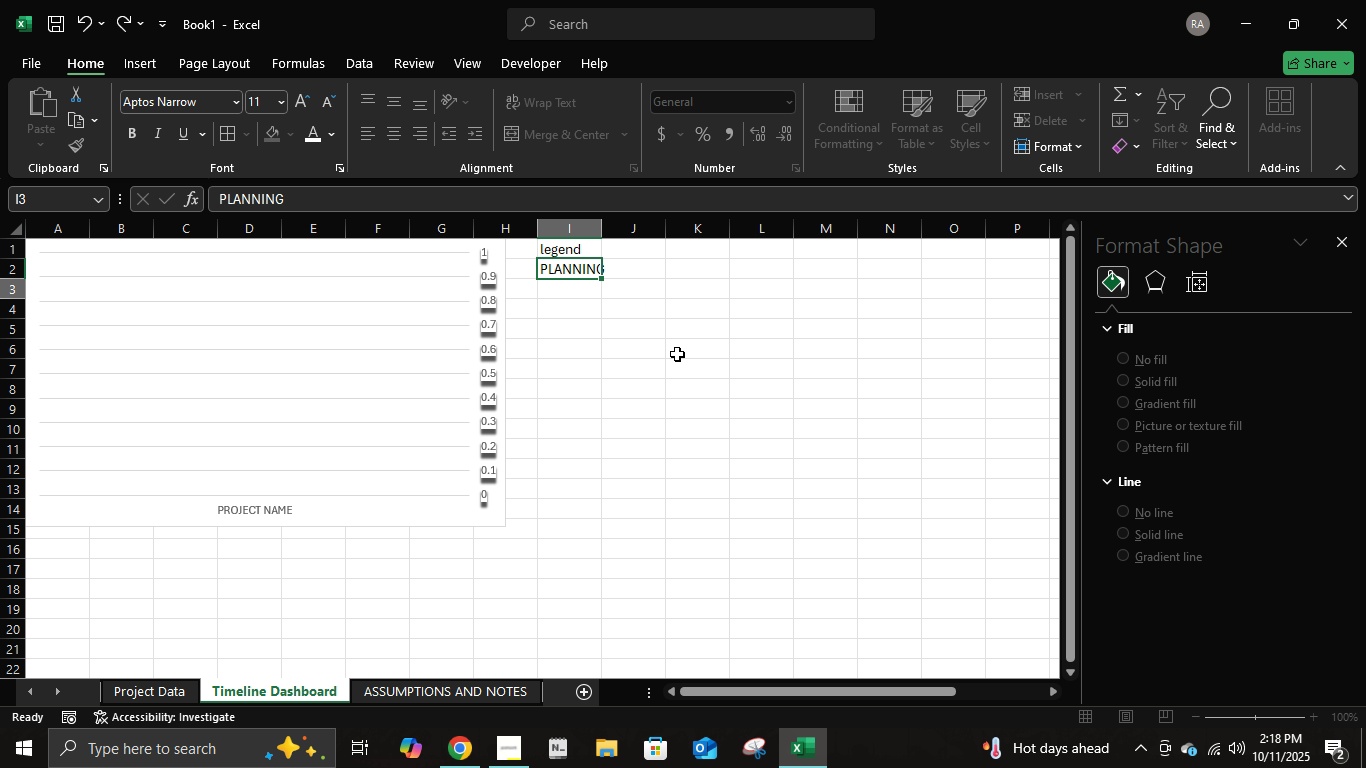 
key(Enter)
 